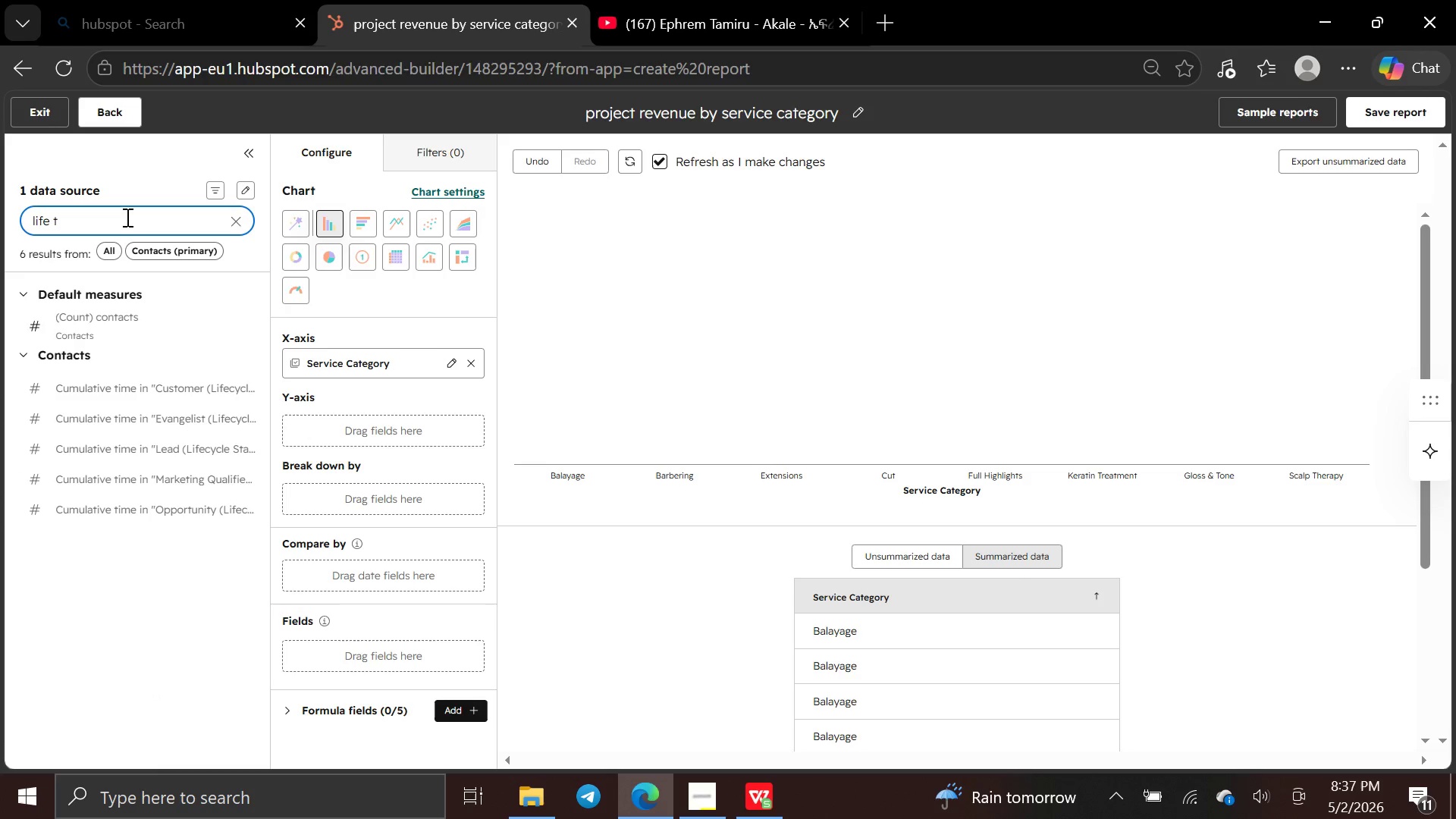 
type(im)
 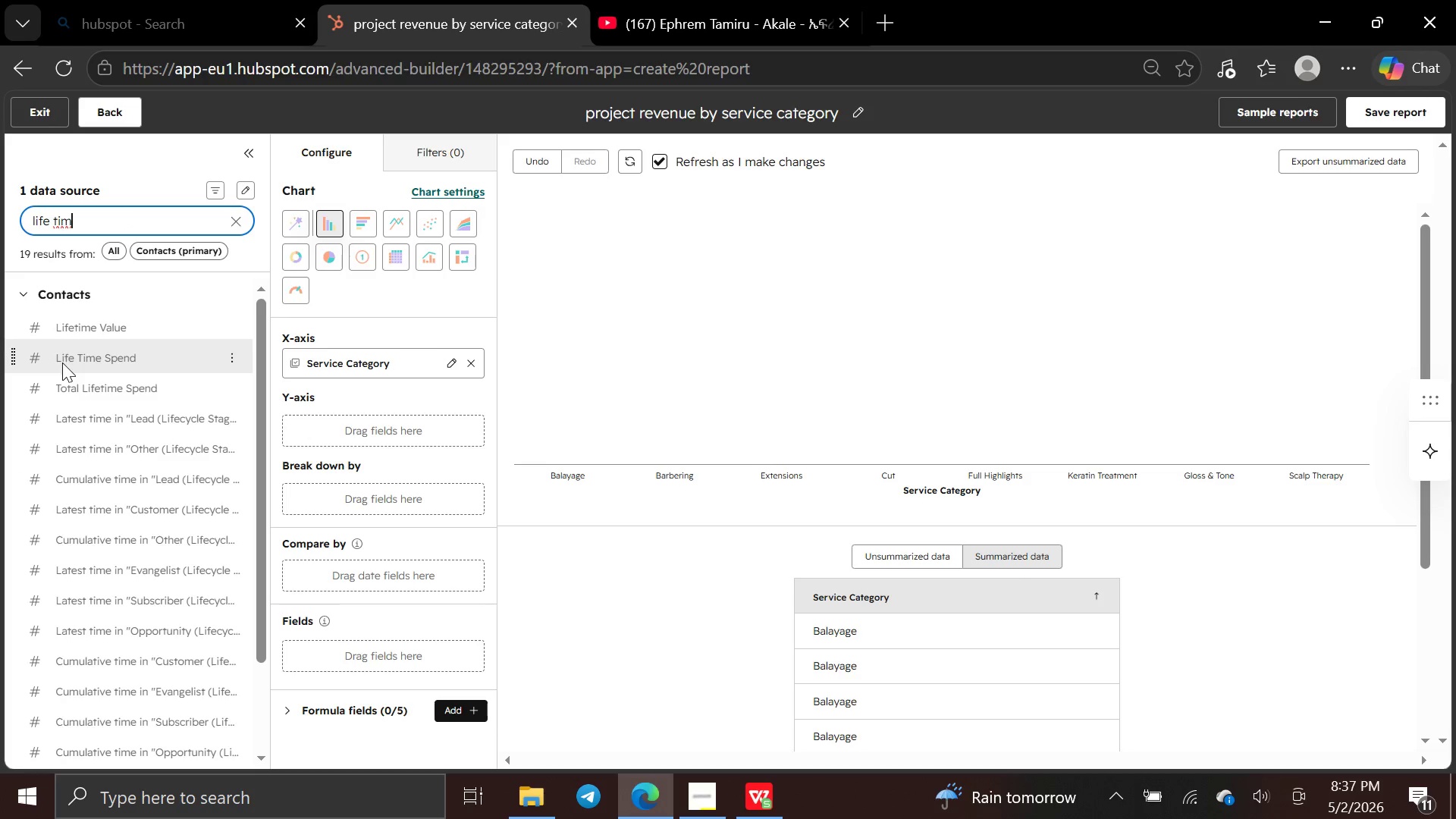 
left_click_drag(start_coordinate=[62, 362], to_coordinate=[265, 413])
 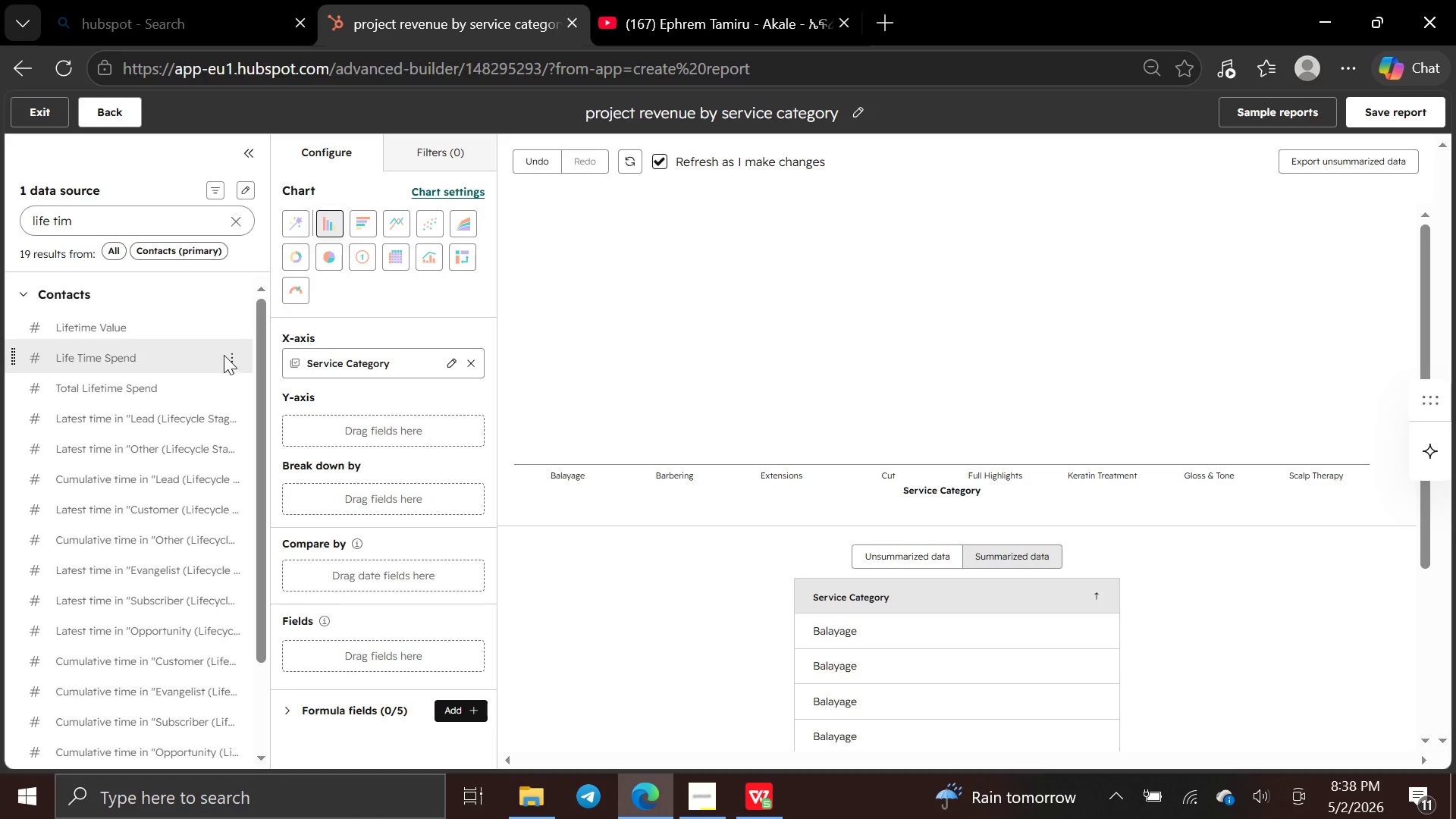 
left_click_drag(start_coordinate=[221, 352], to_coordinate=[340, 419])
 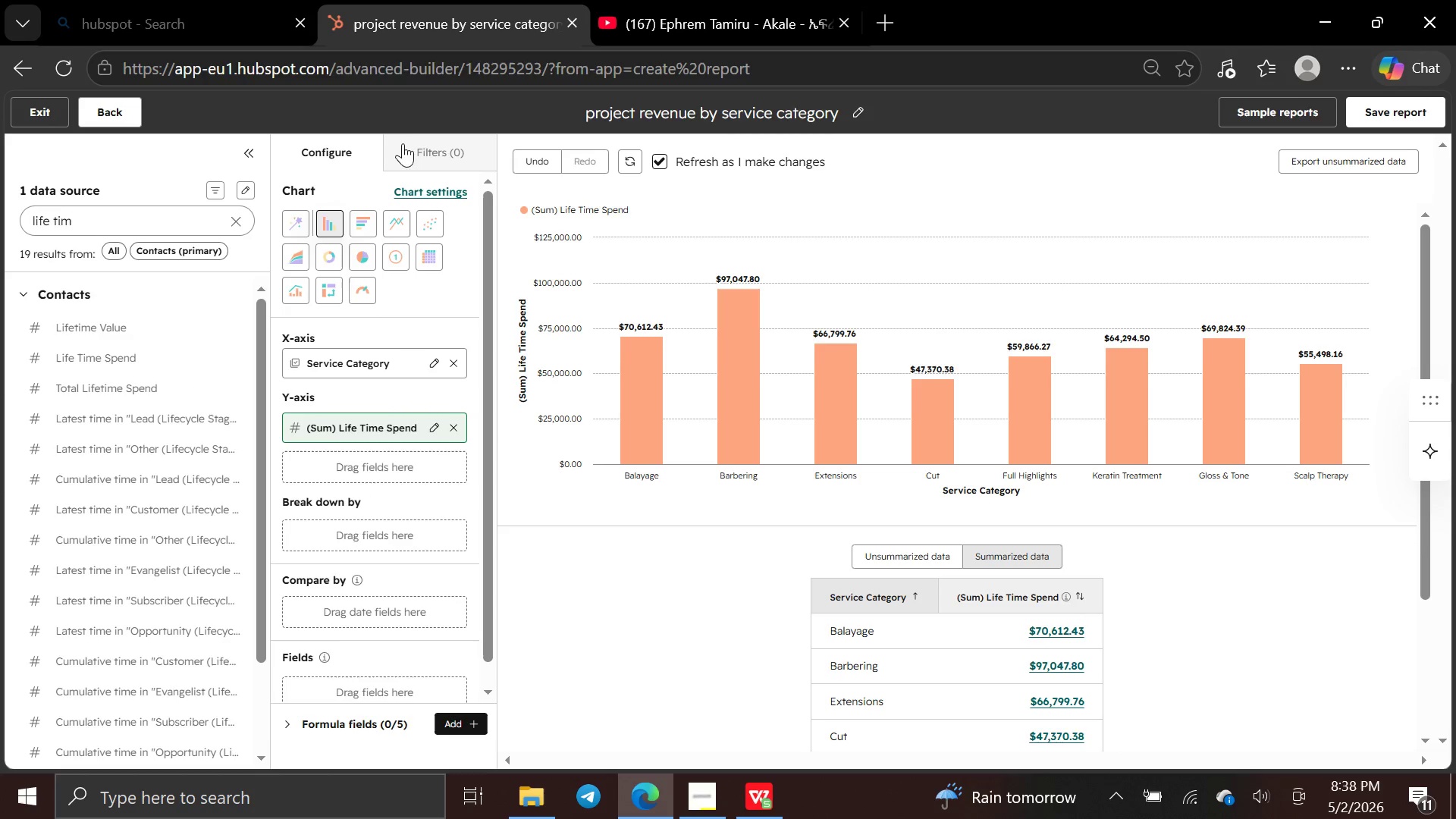 
wait(5.83)
 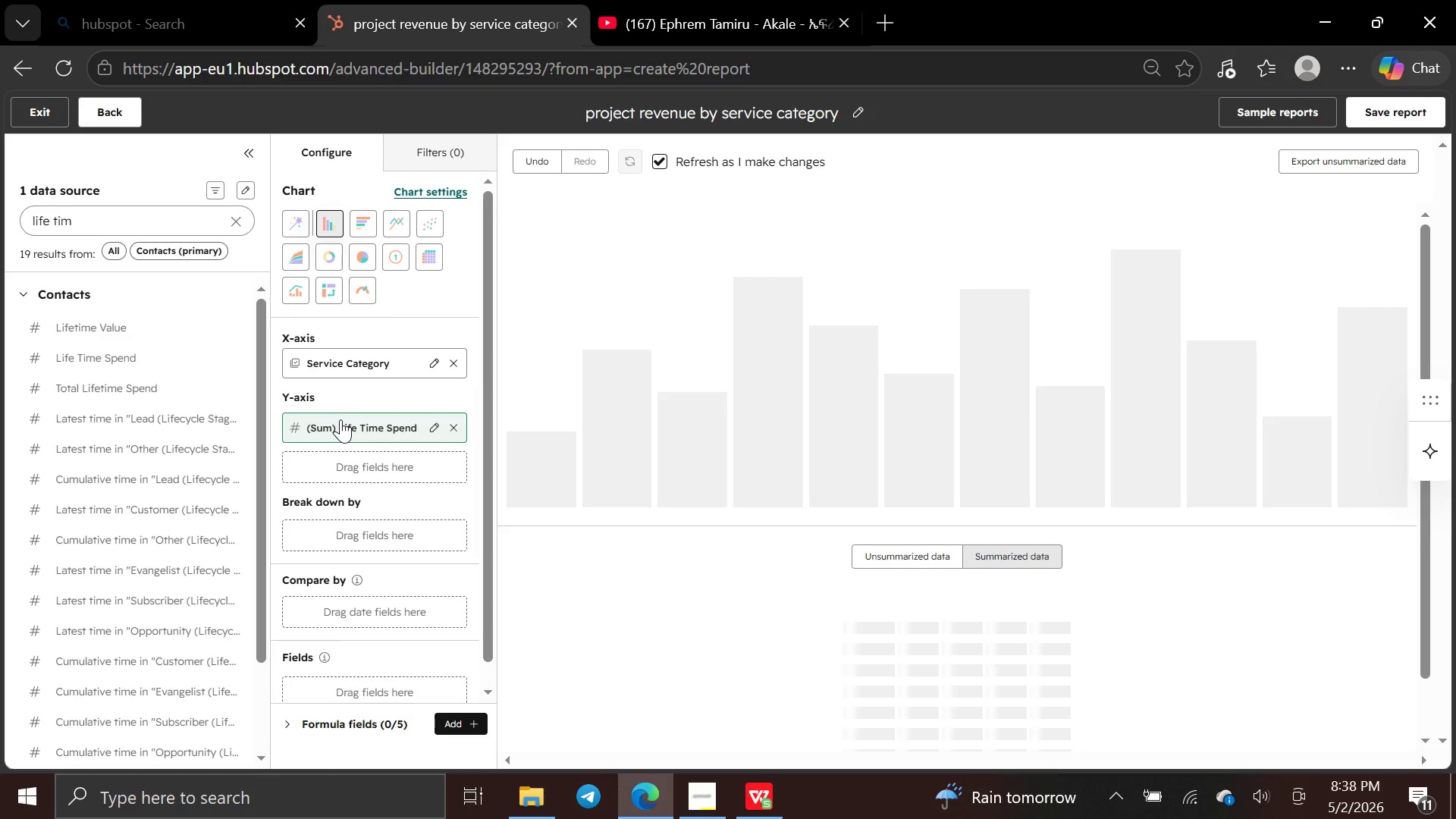 
left_click([371, 257])
 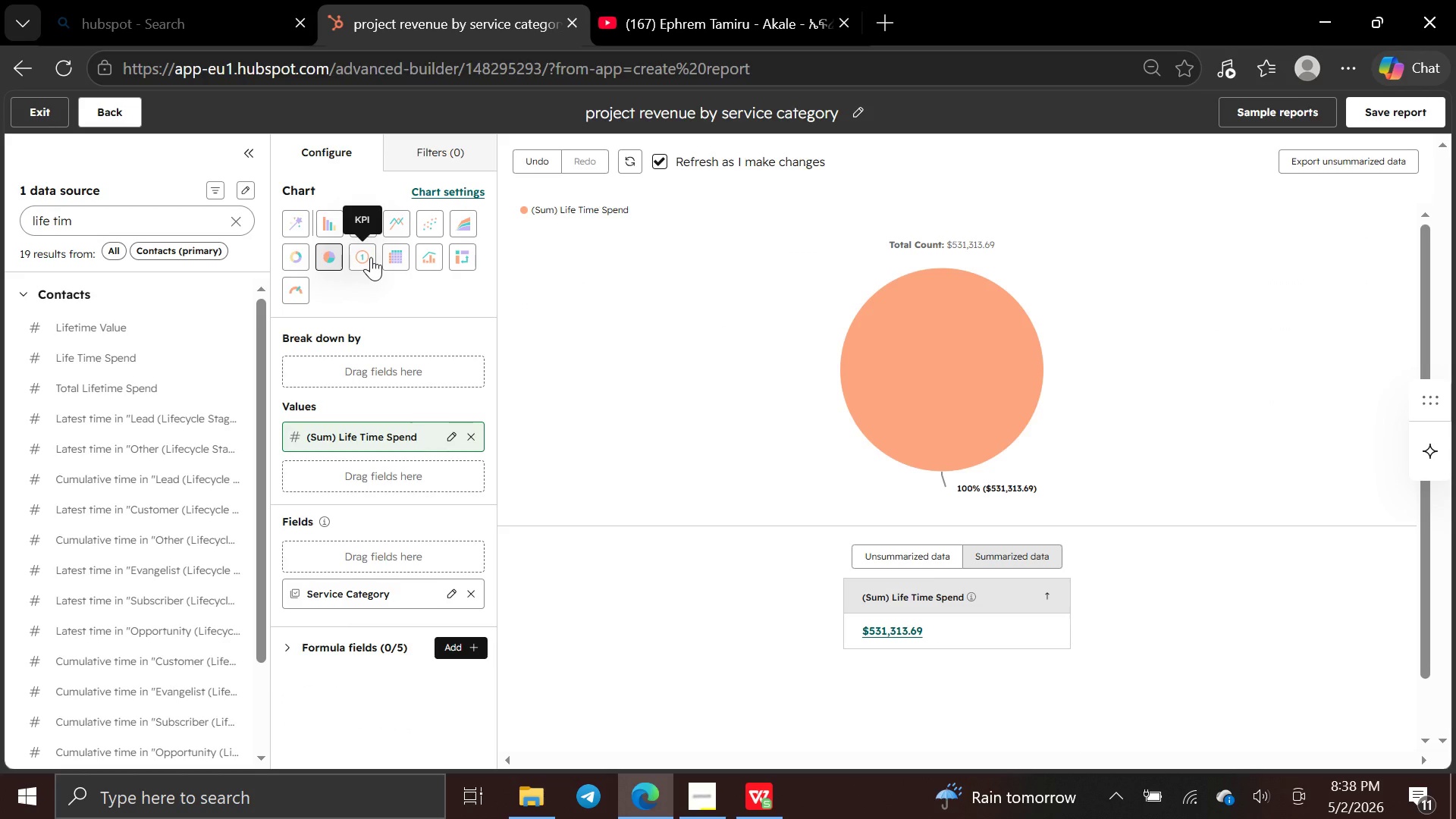 
wait(5.42)
 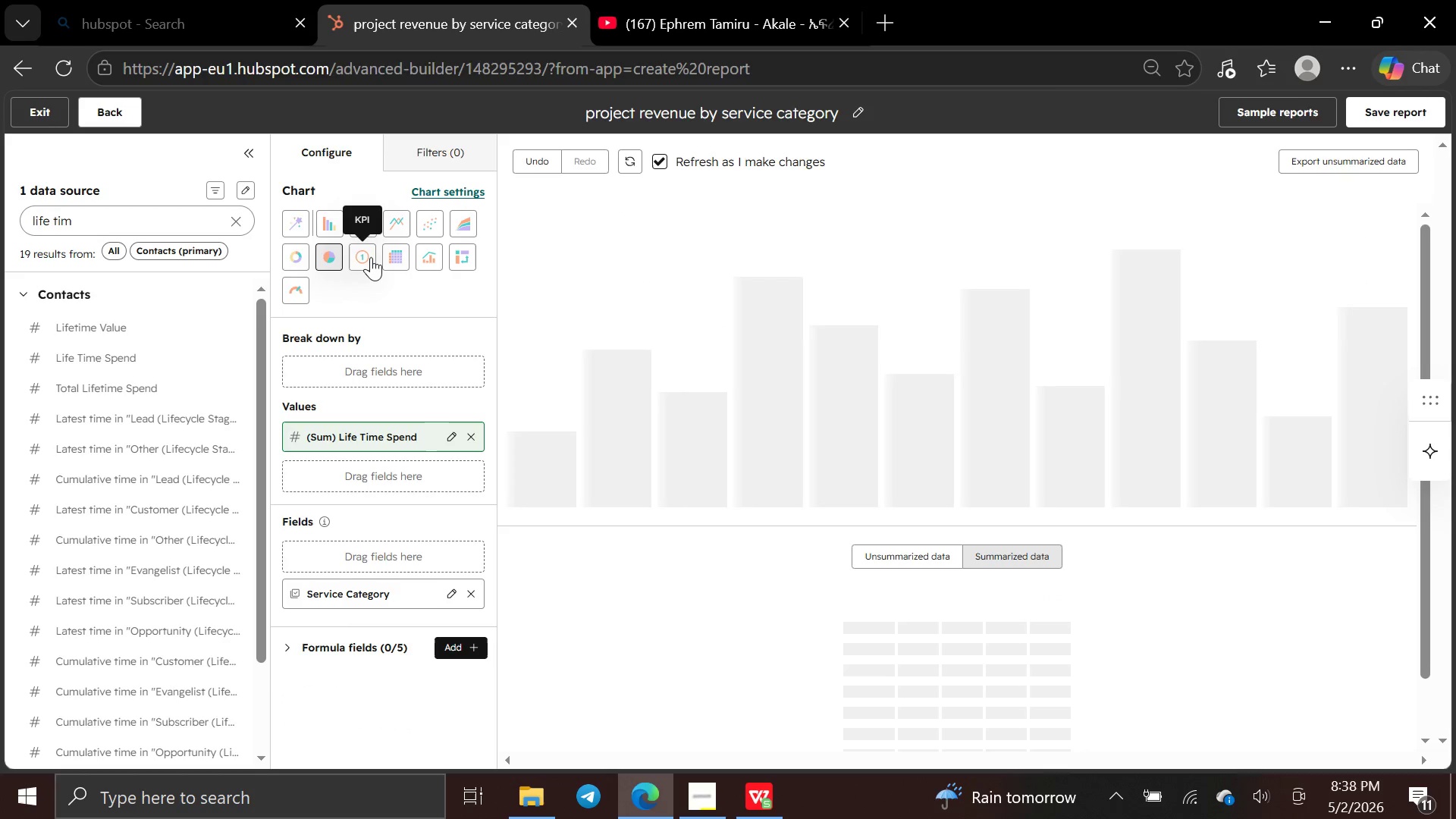 
left_click([324, 214])
 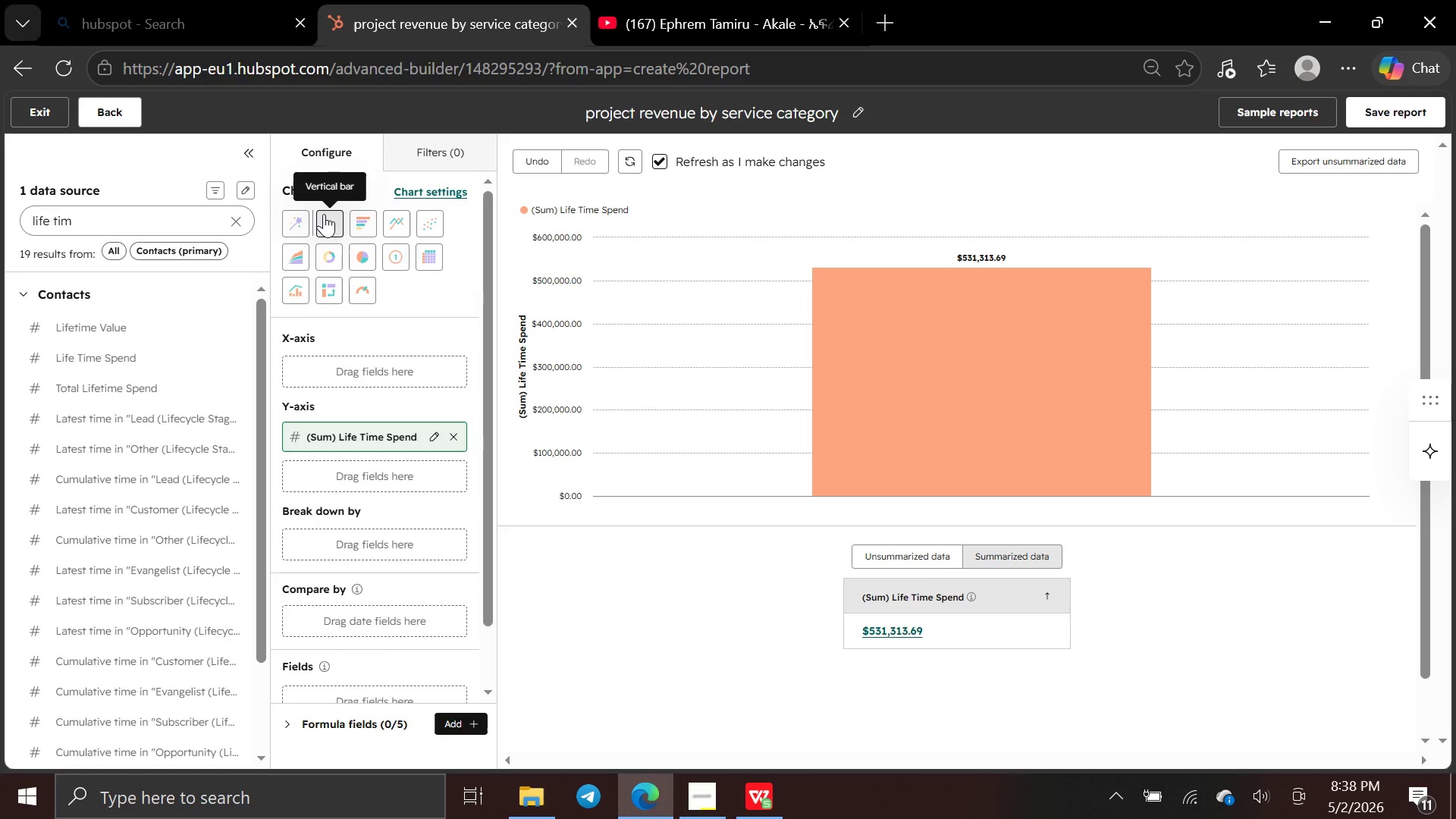 
wait(9.58)
 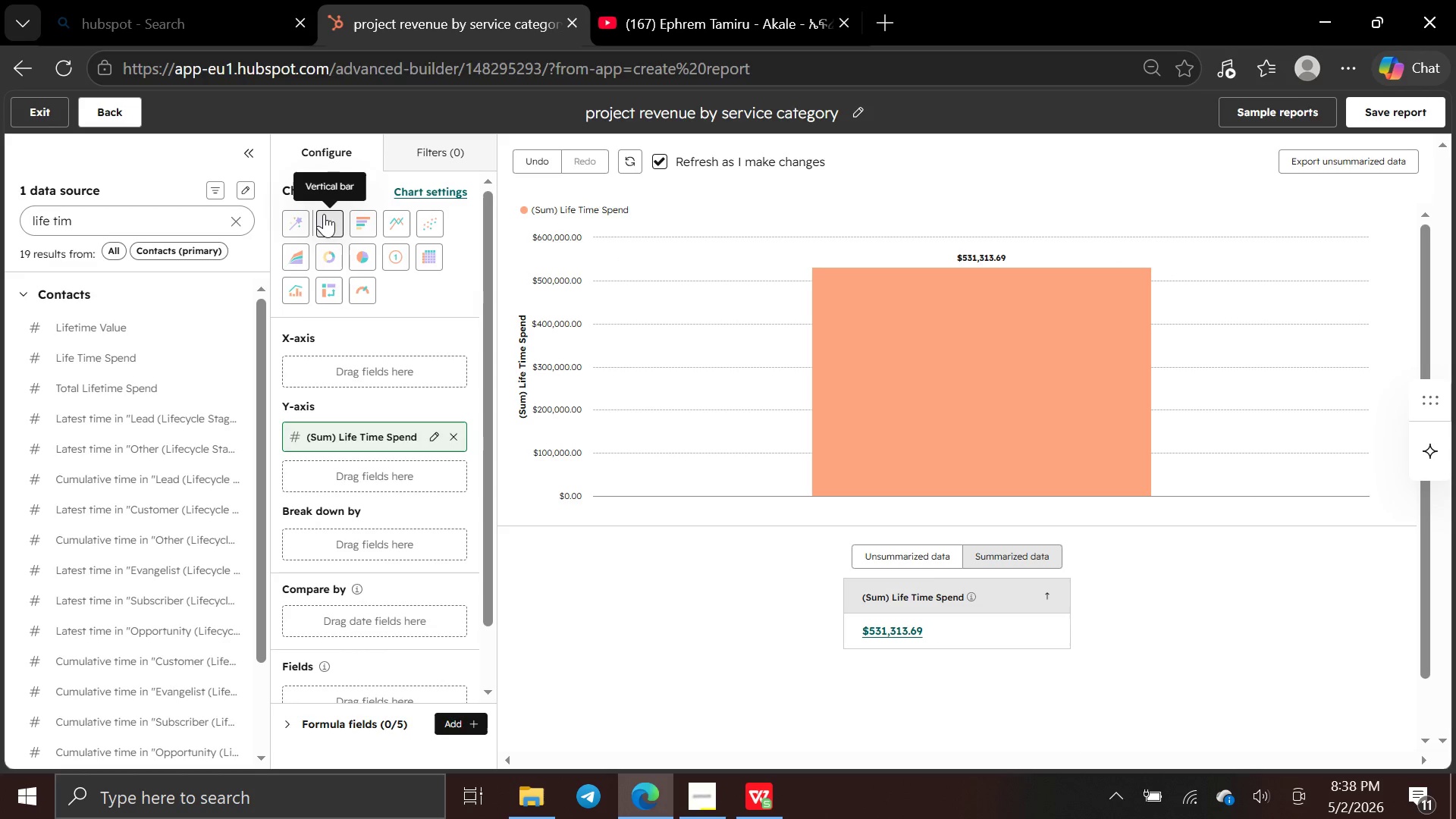 
left_click([136, 219])
 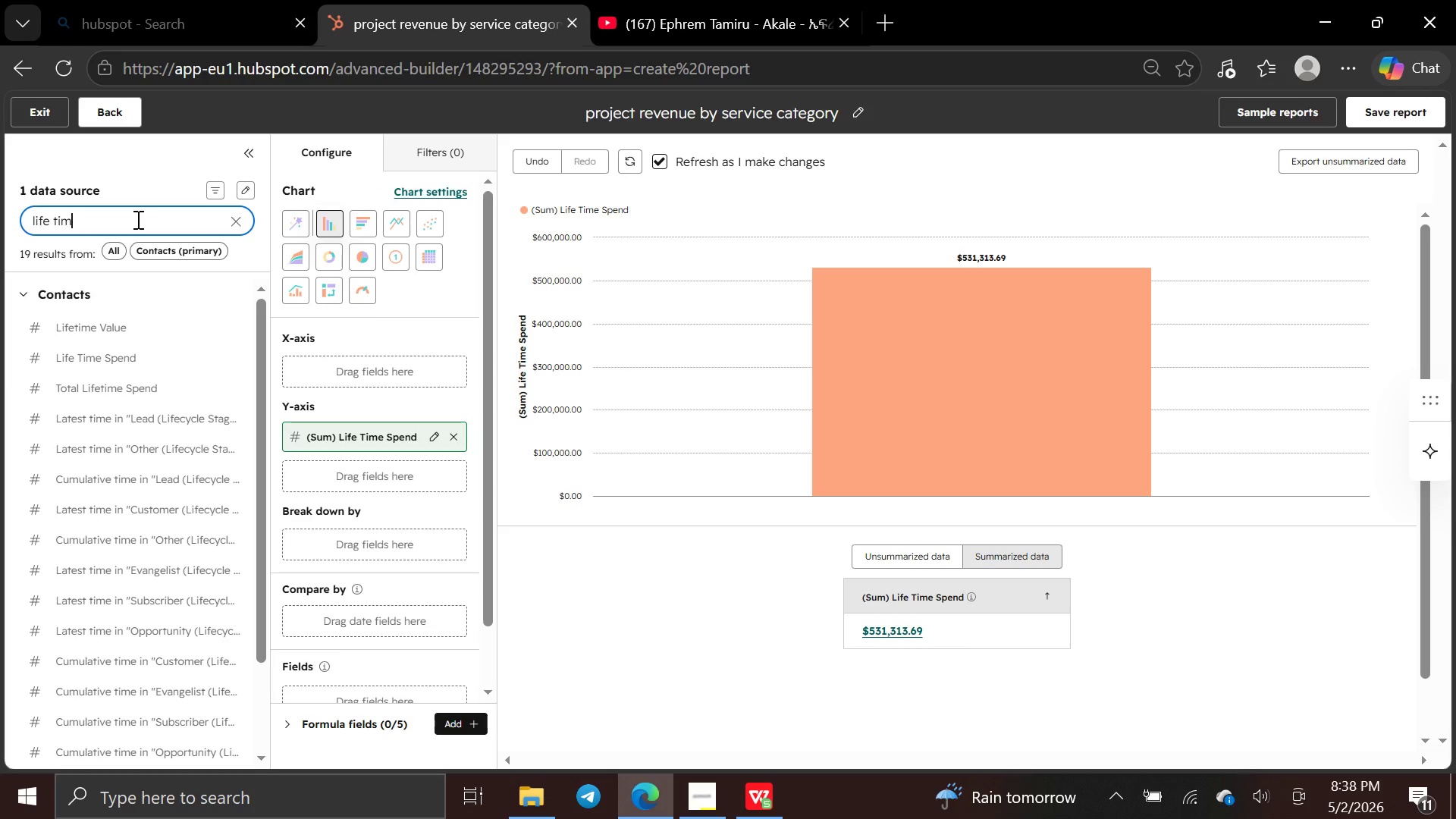 
hold_key(key=Backspace, duration=0.91)
 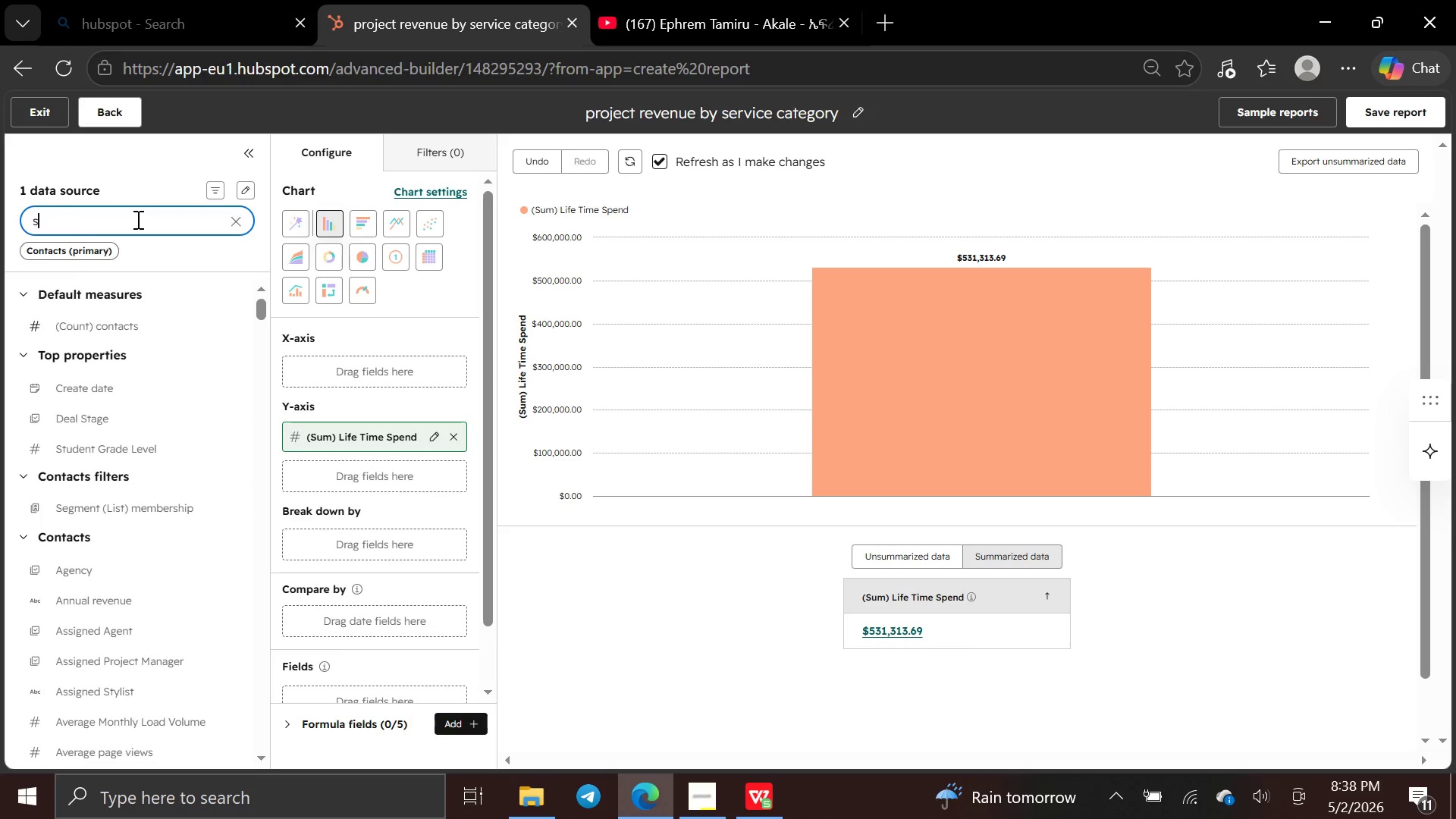 
type(serv)
 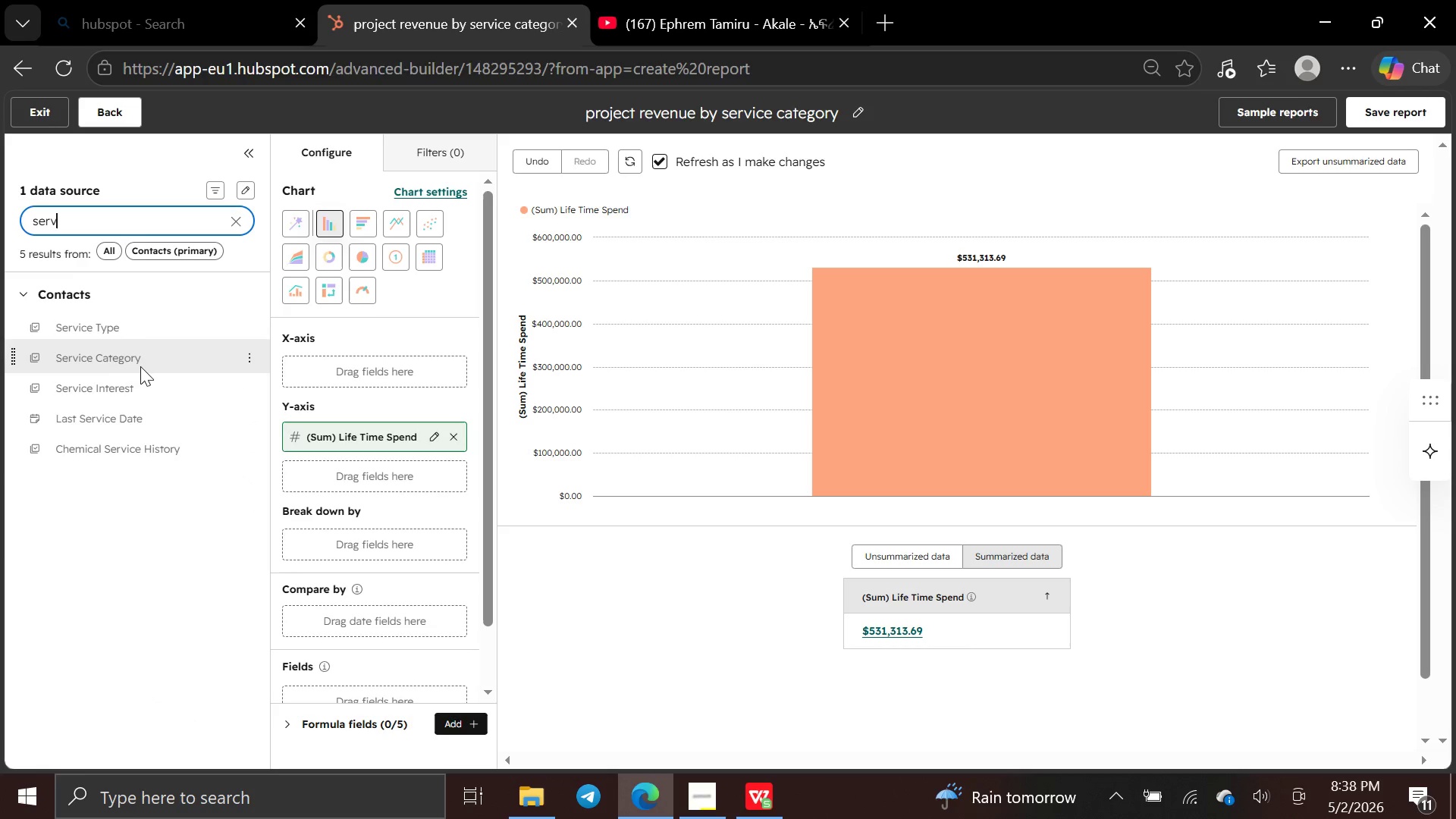 
left_click_drag(start_coordinate=[146, 358], to_coordinate=[286, 356])
 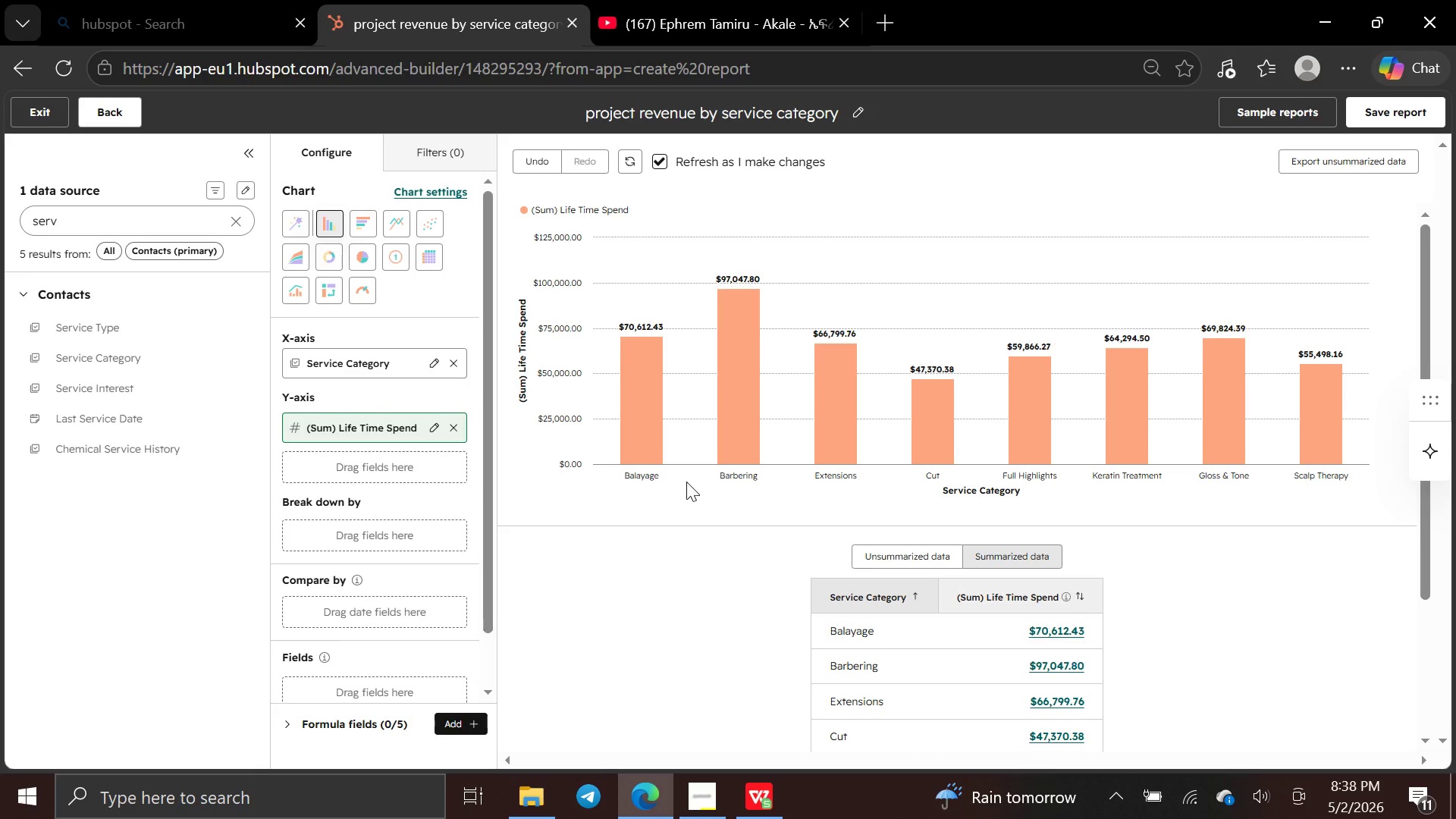 
wait(16.91)
 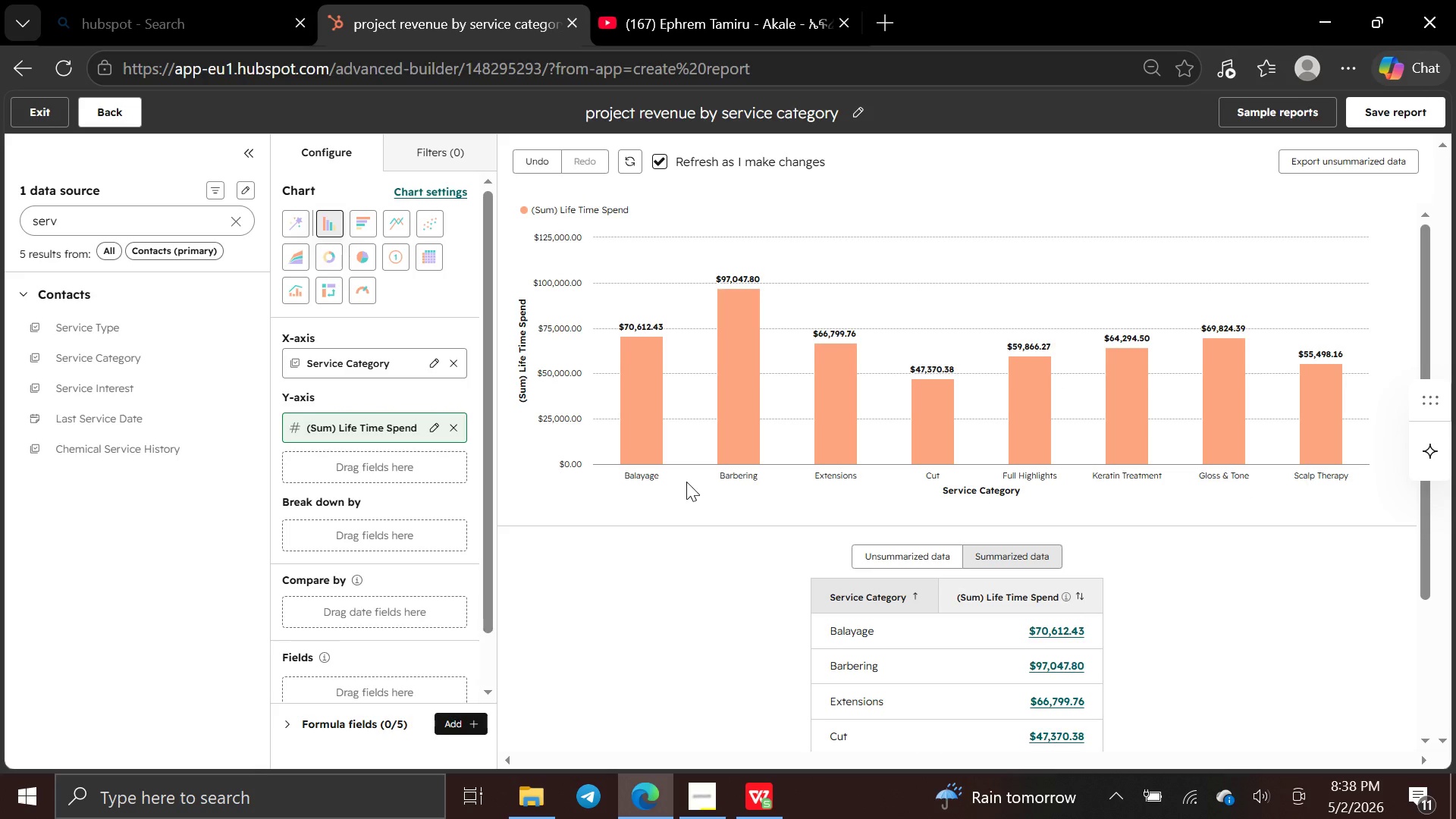 
left_click([1414, 111])
 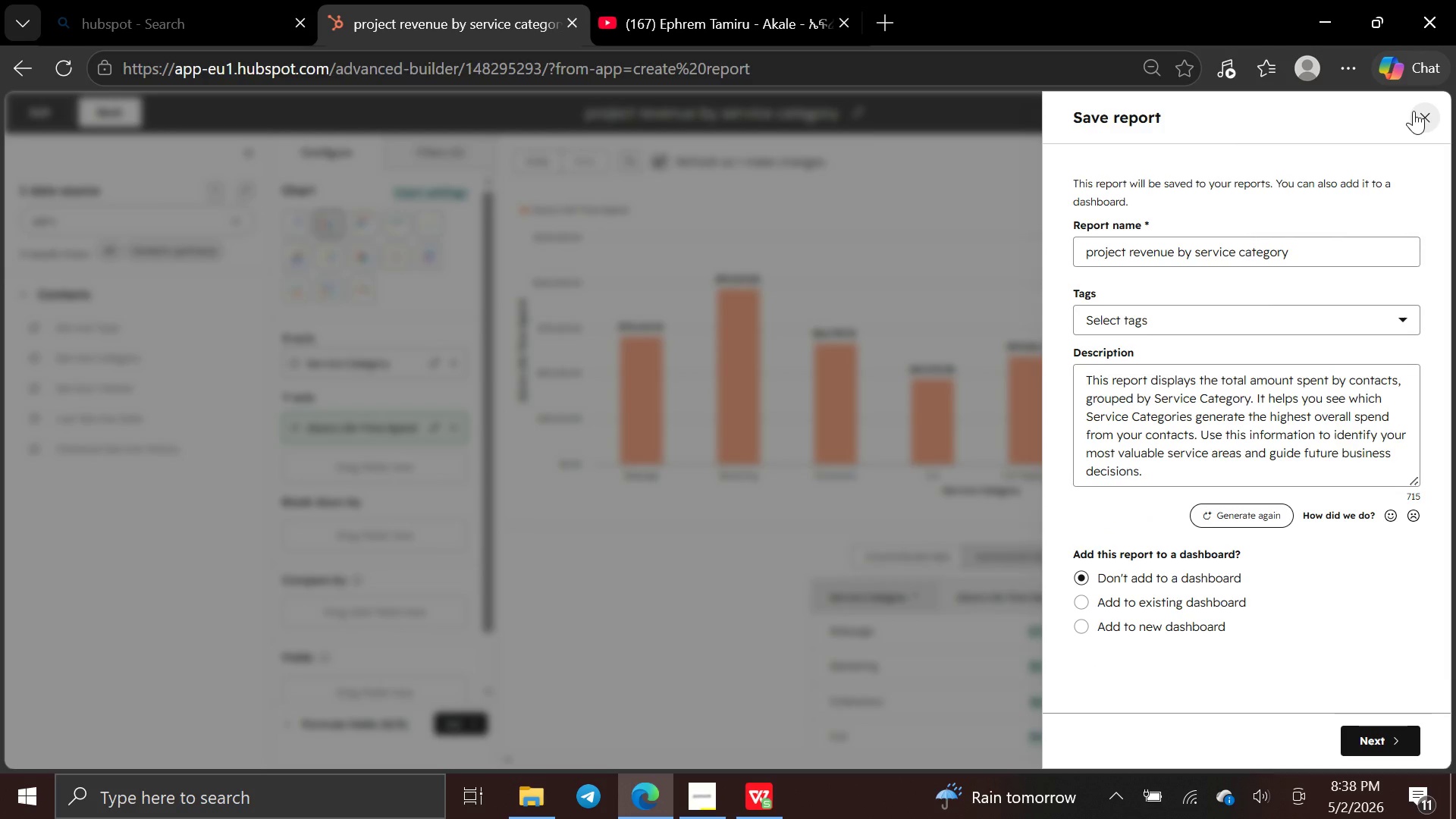 
wait(9.24)
 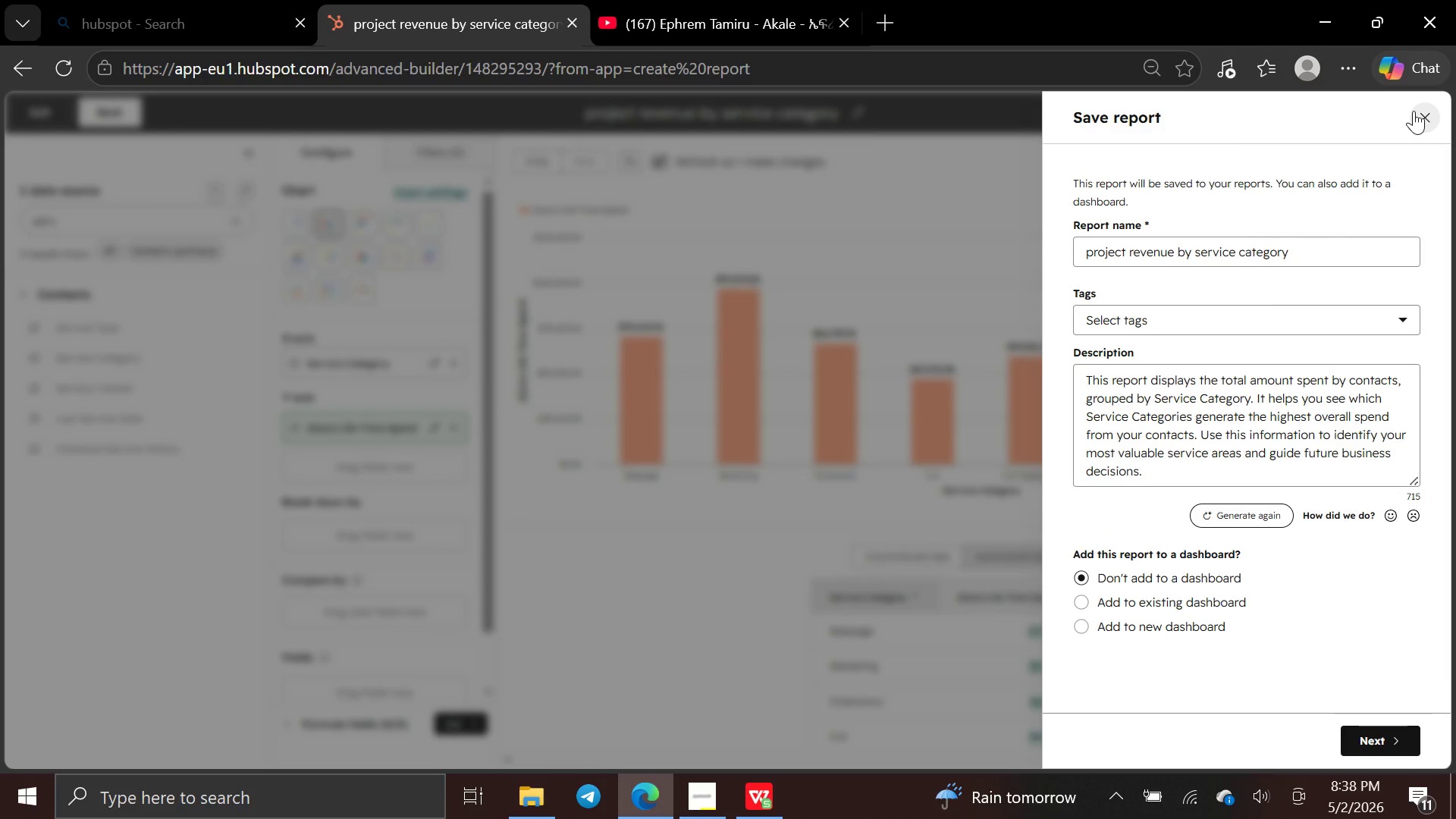 
left_click([1379, 736])
 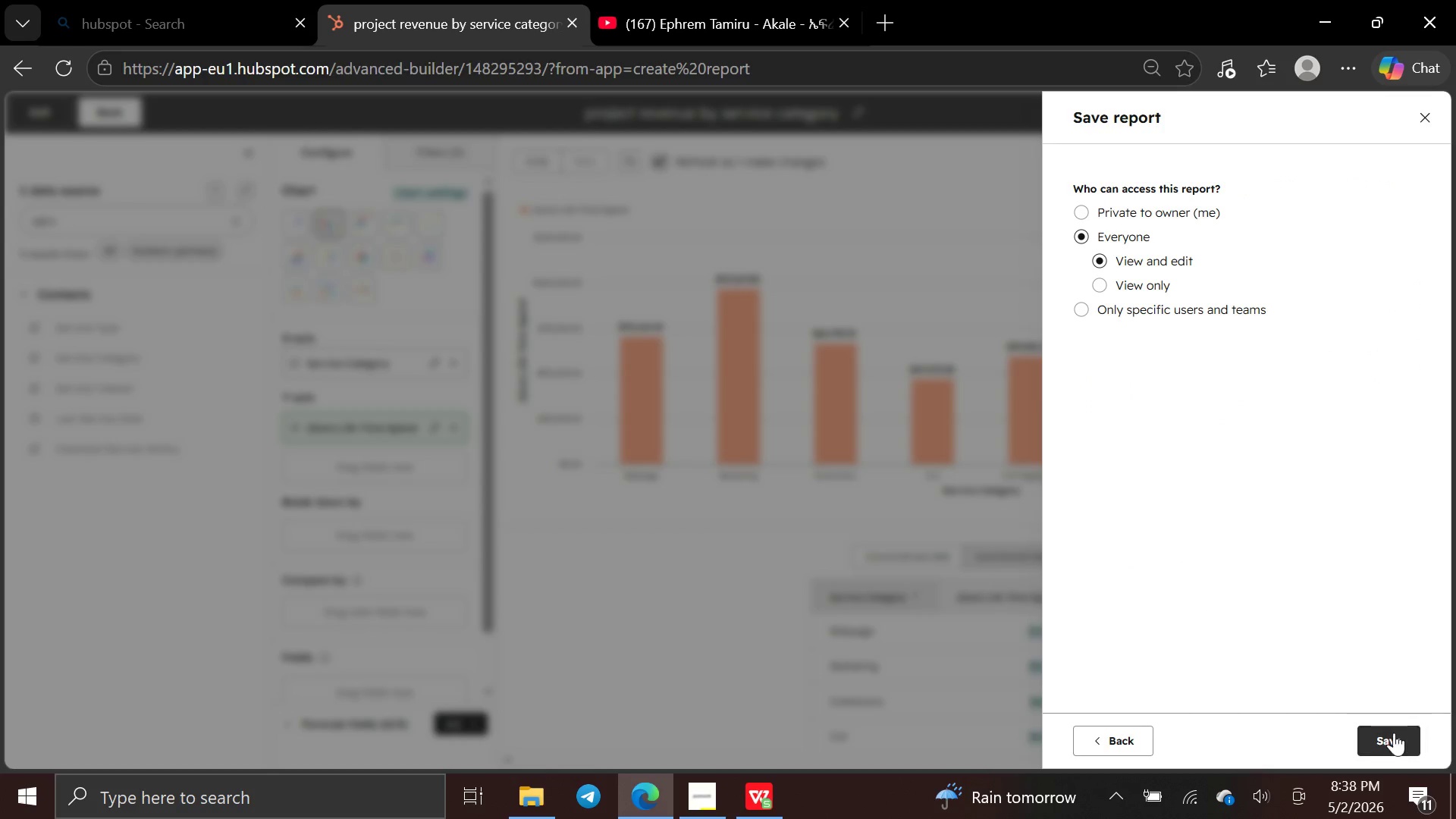 
left_click([1389, 736])
 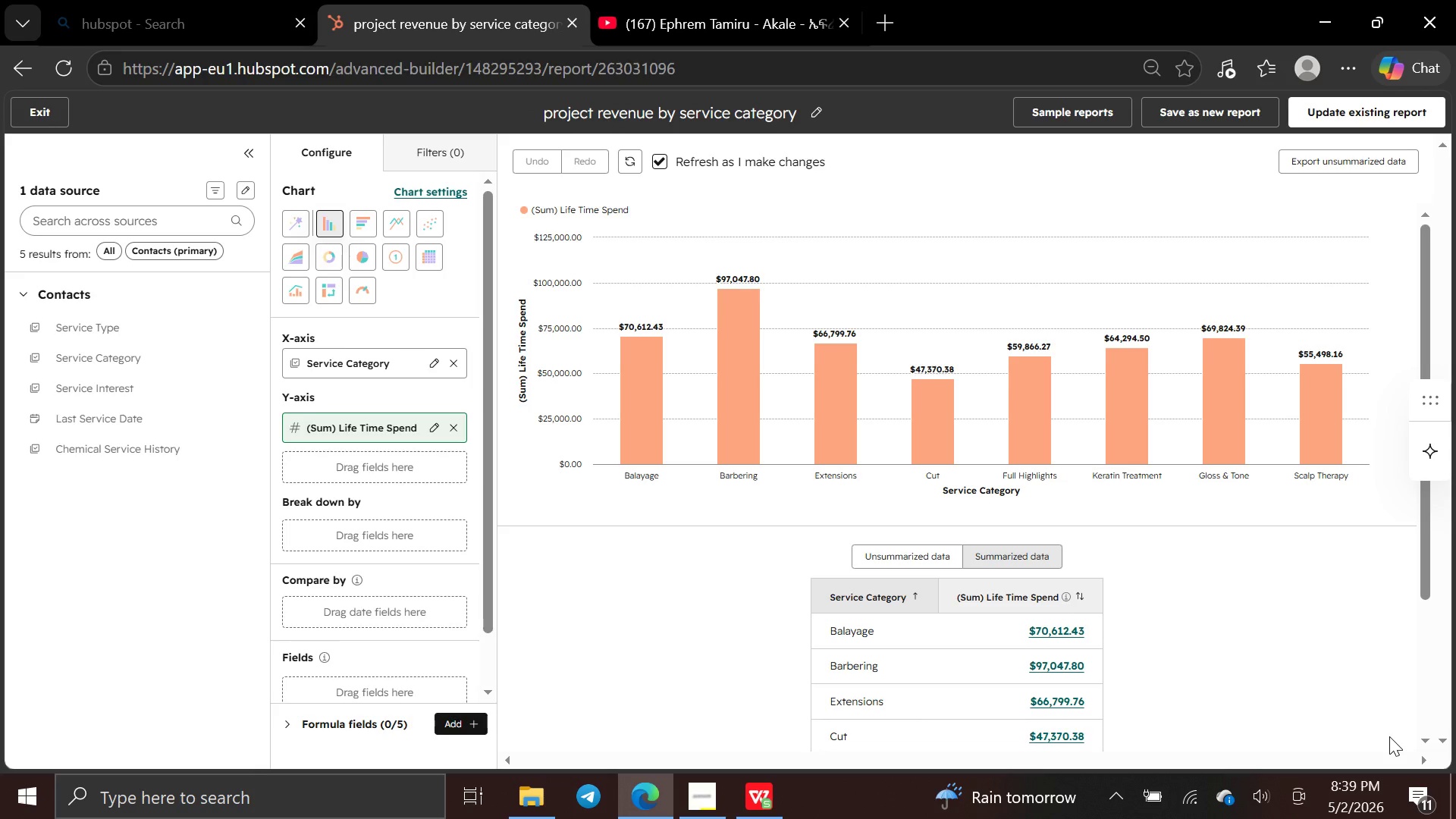 
wait(14.28)
 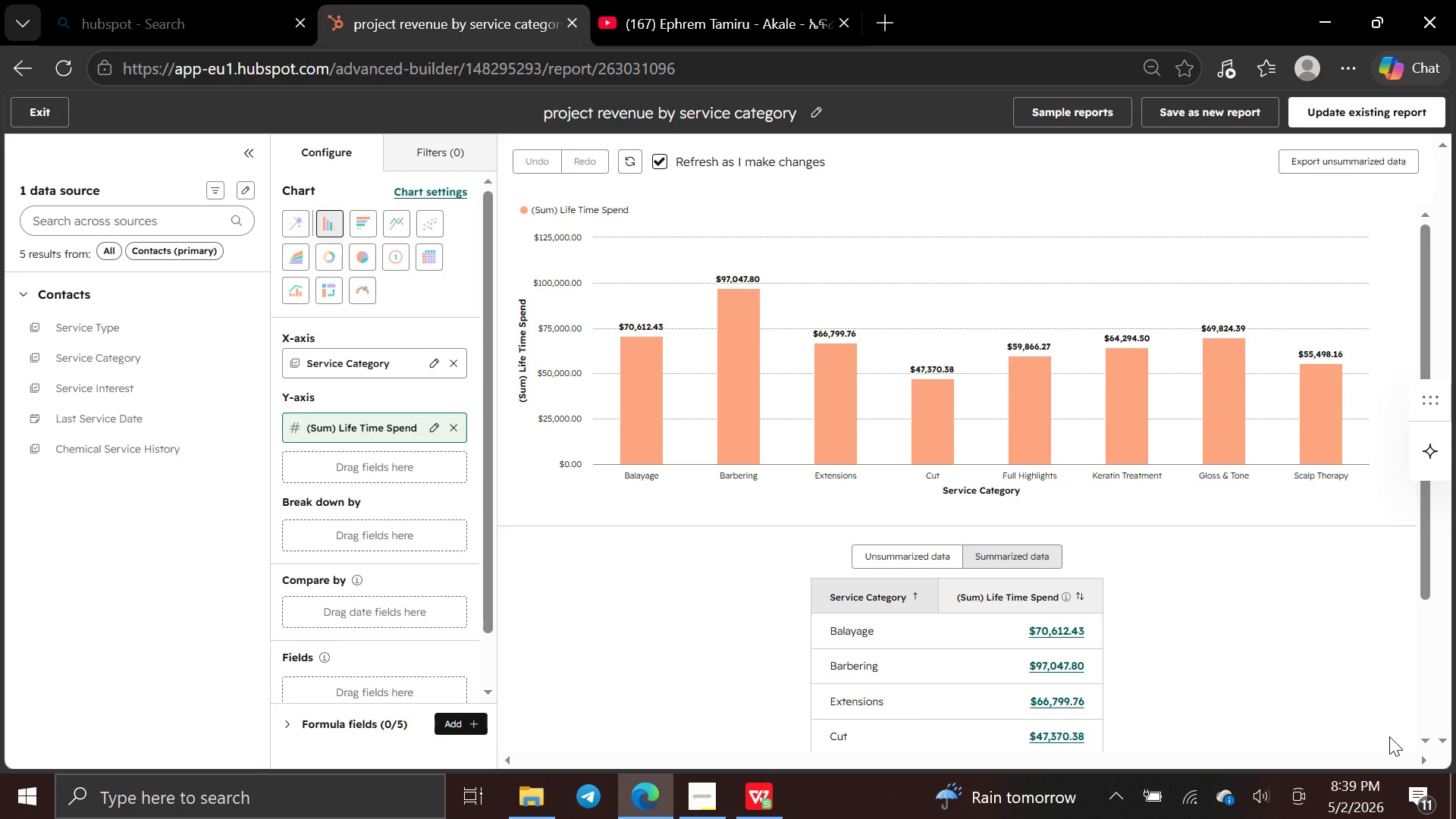 
left_click([43, 102])
 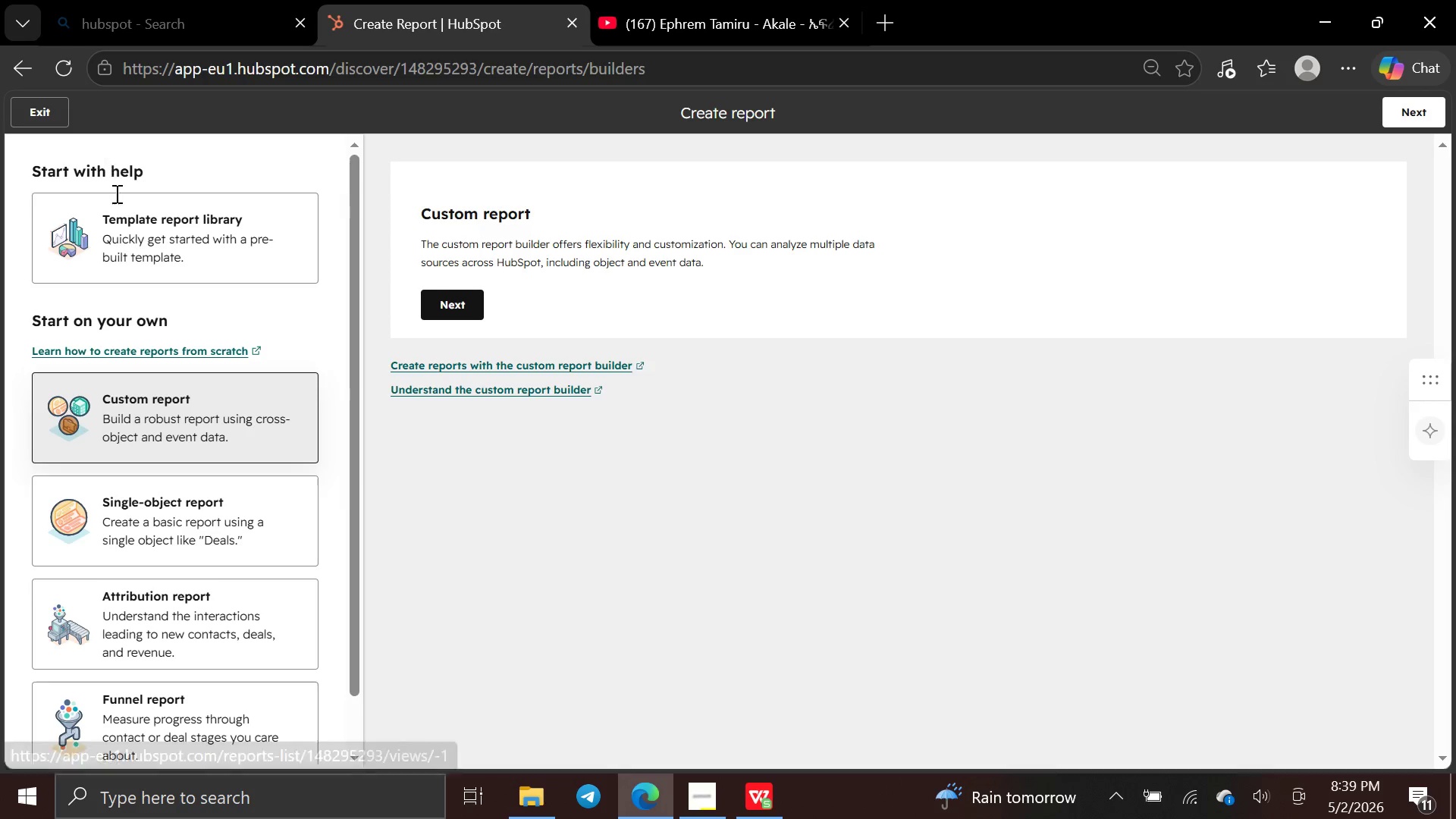 
left_click([49, 118])
 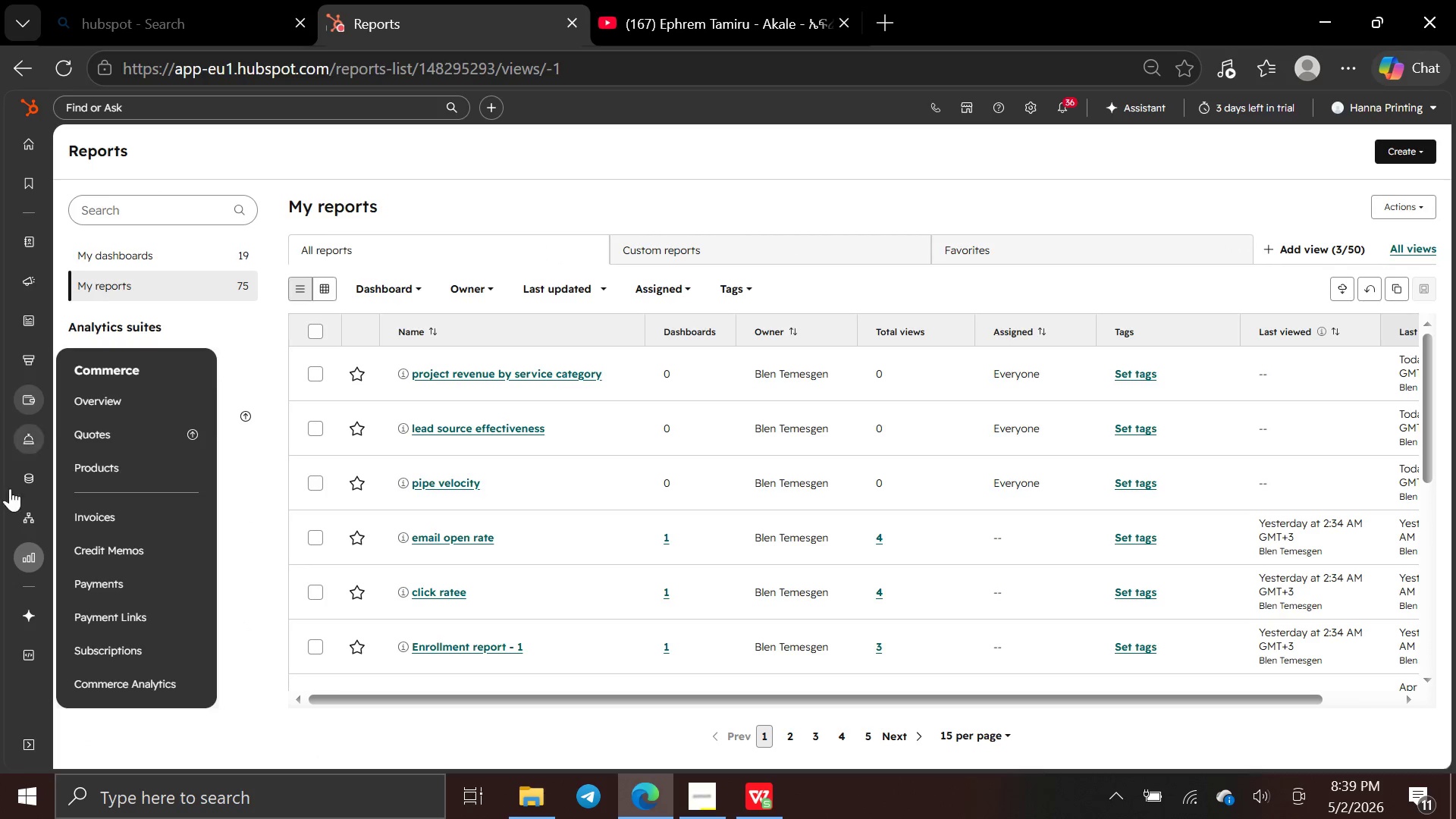 
wait(7.01)
 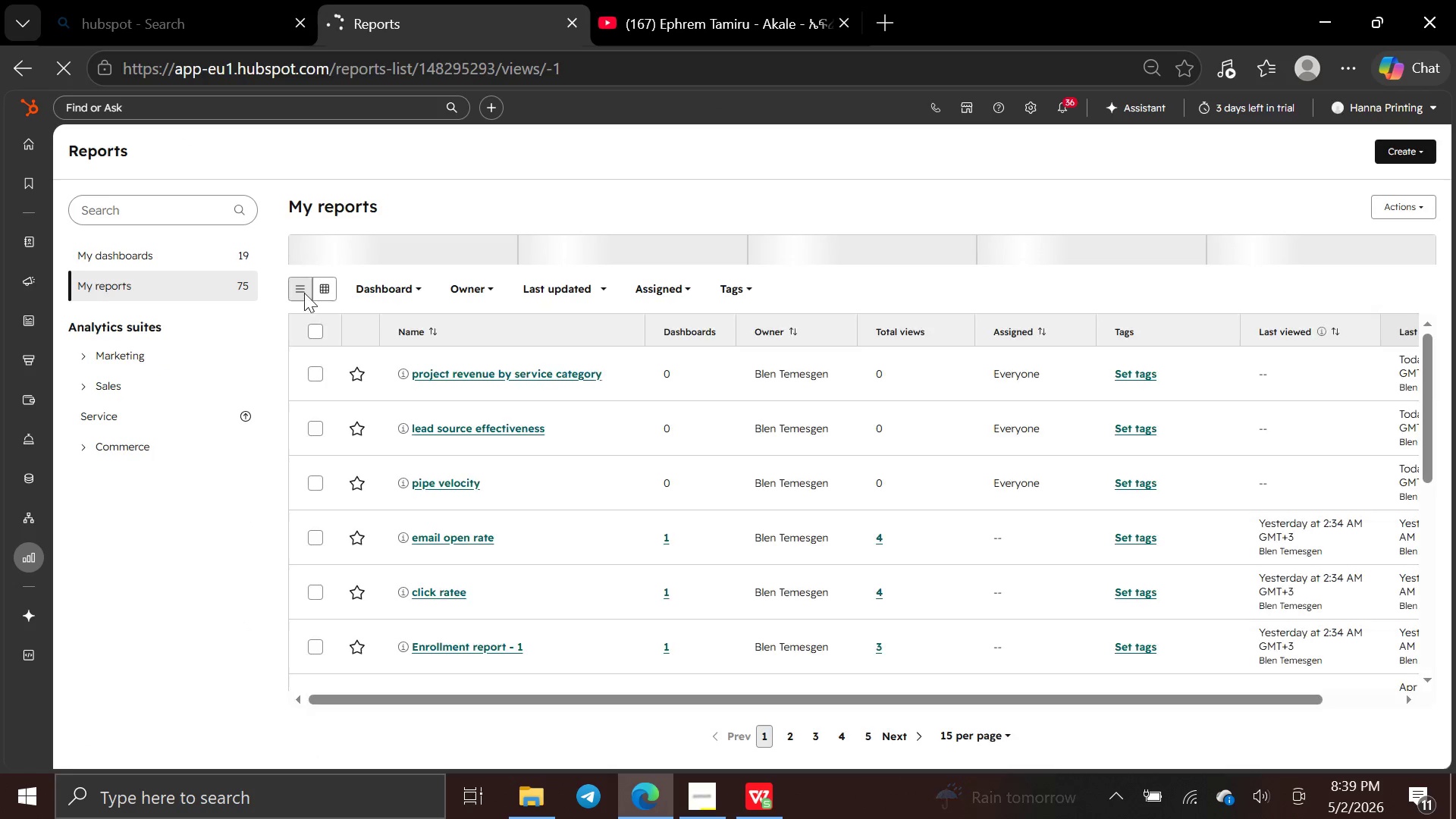 
left_click([84, 557])
 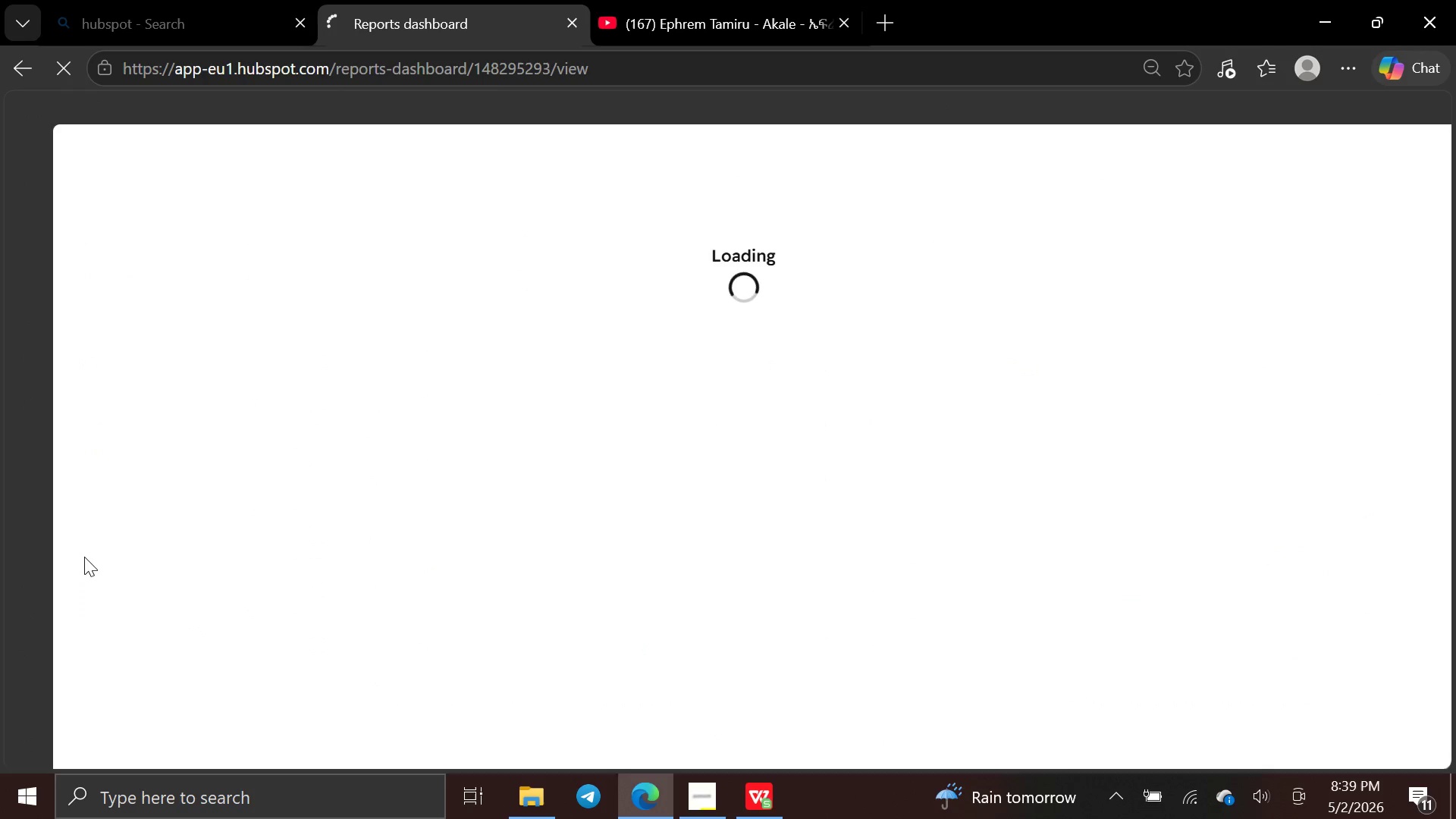 
mouse_move([353, 441])
 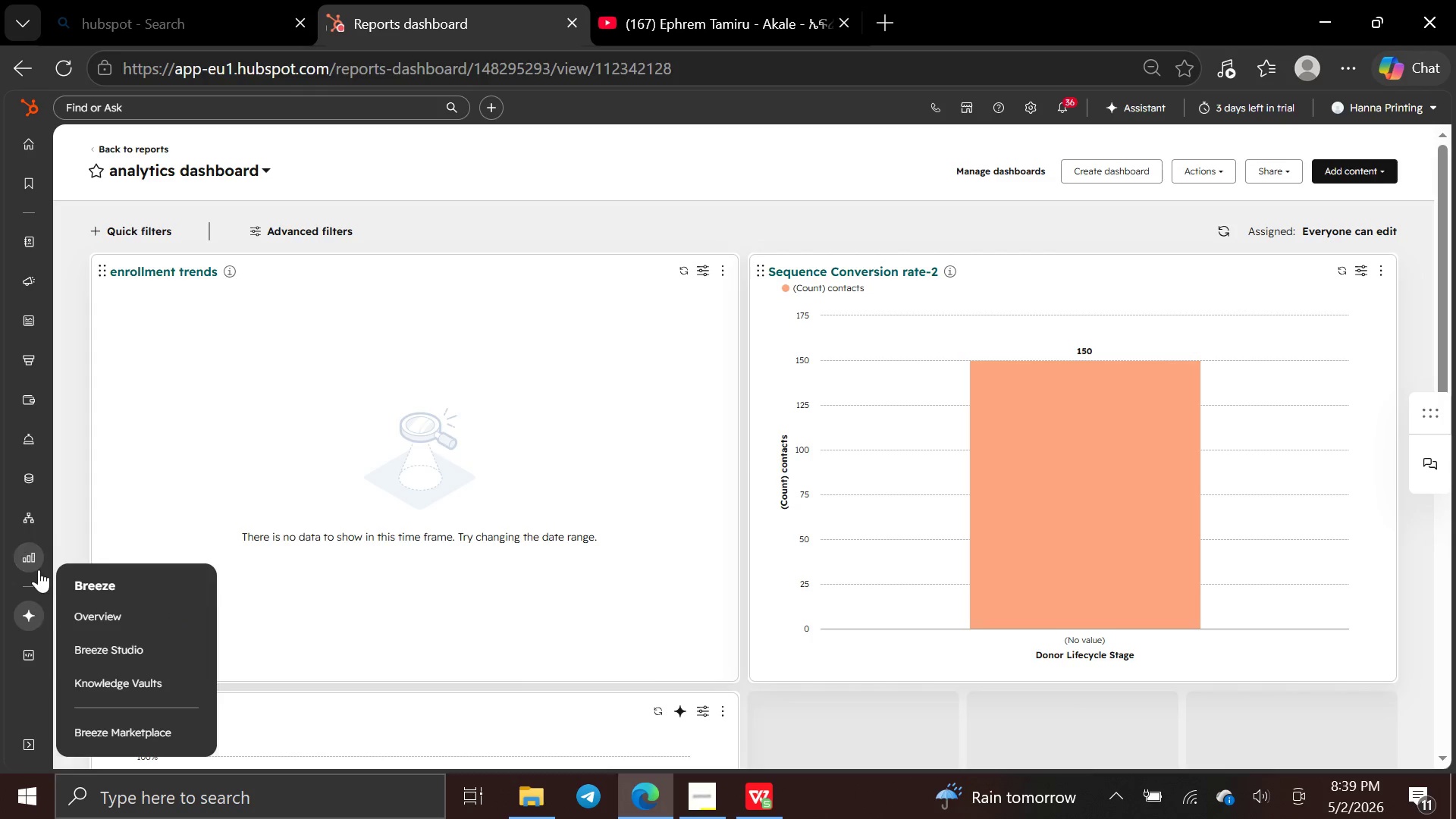 
wait(7.17)
 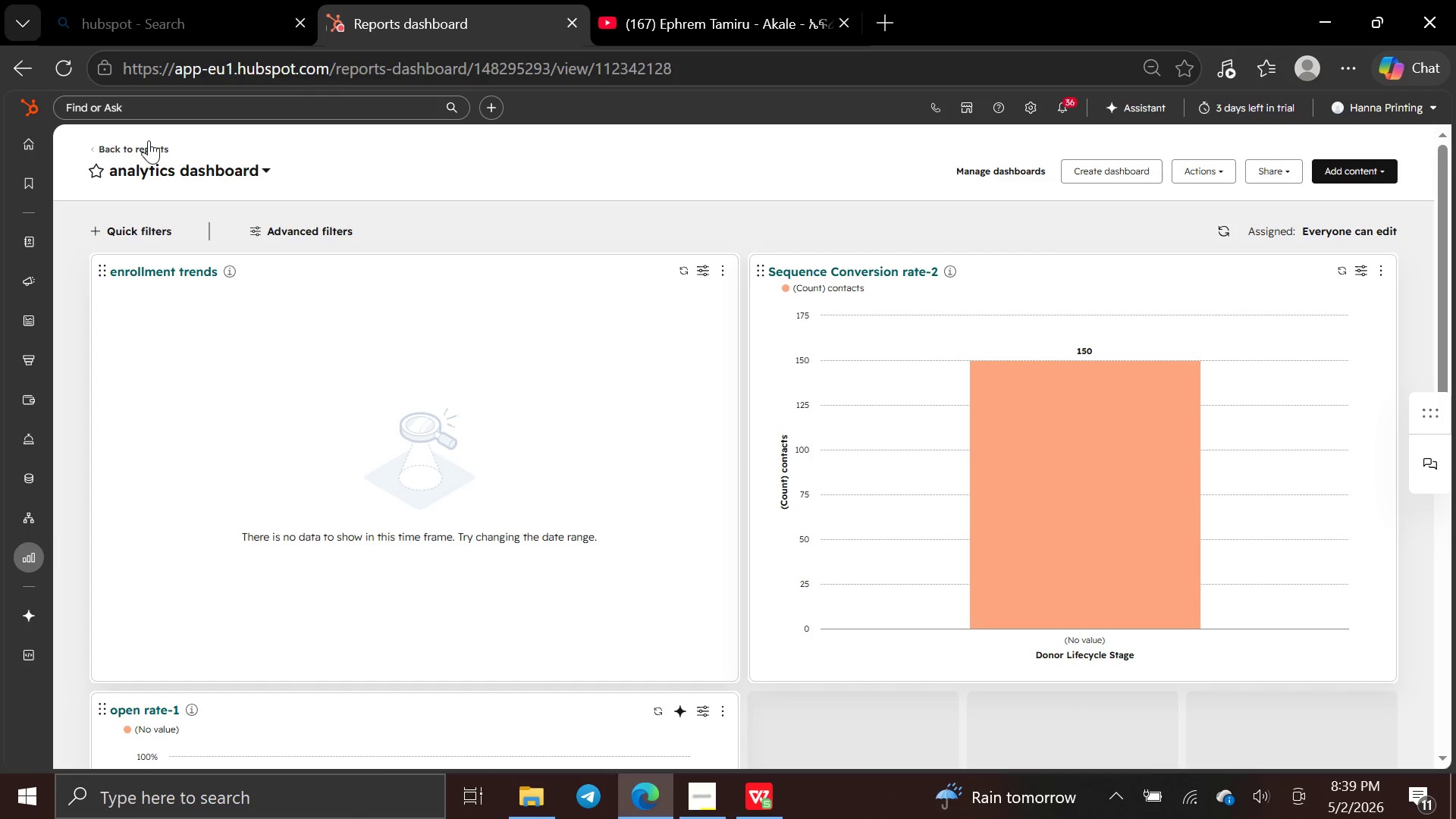 
left_click([102, 588])
 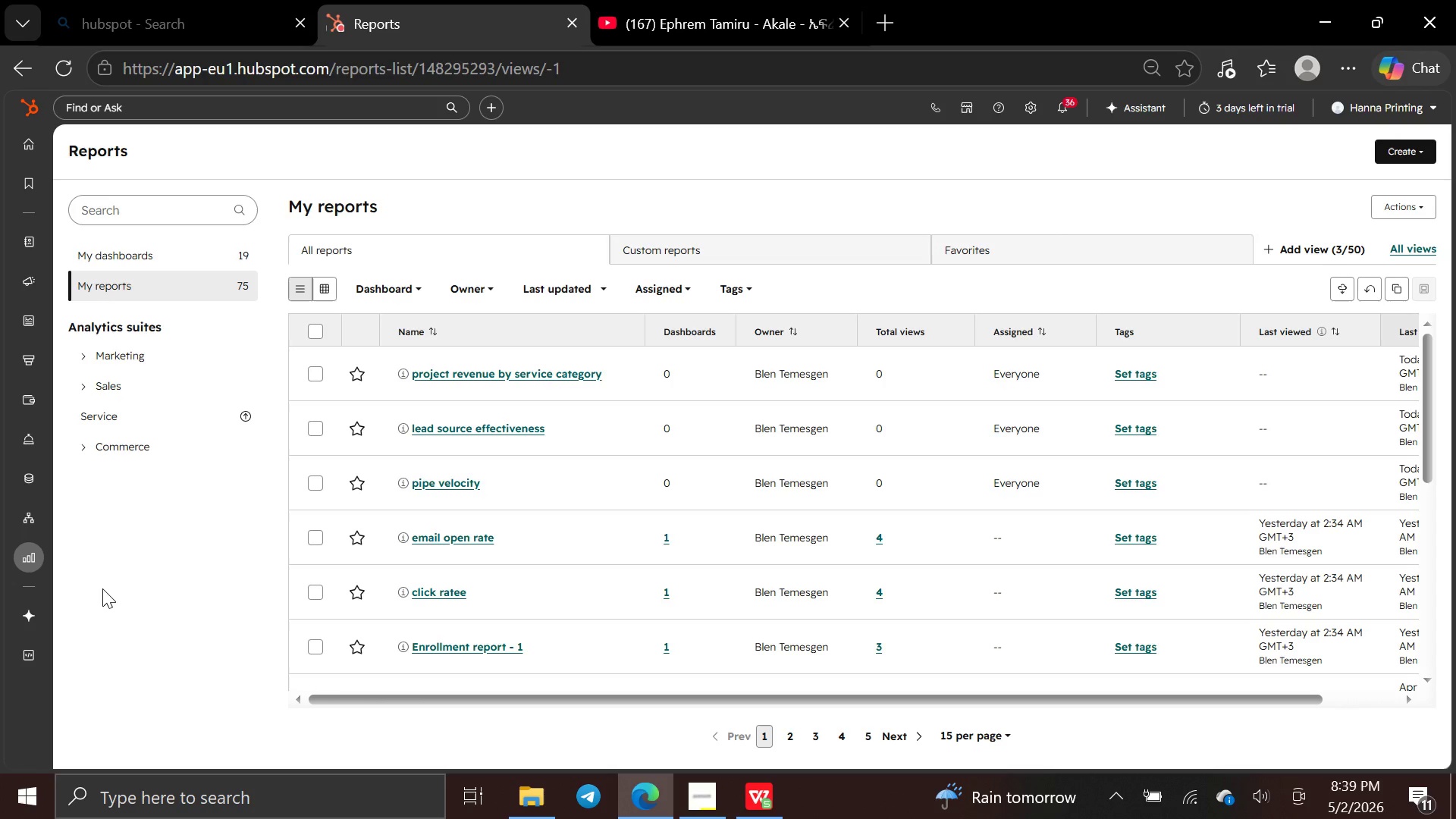 
wait(6.84)
 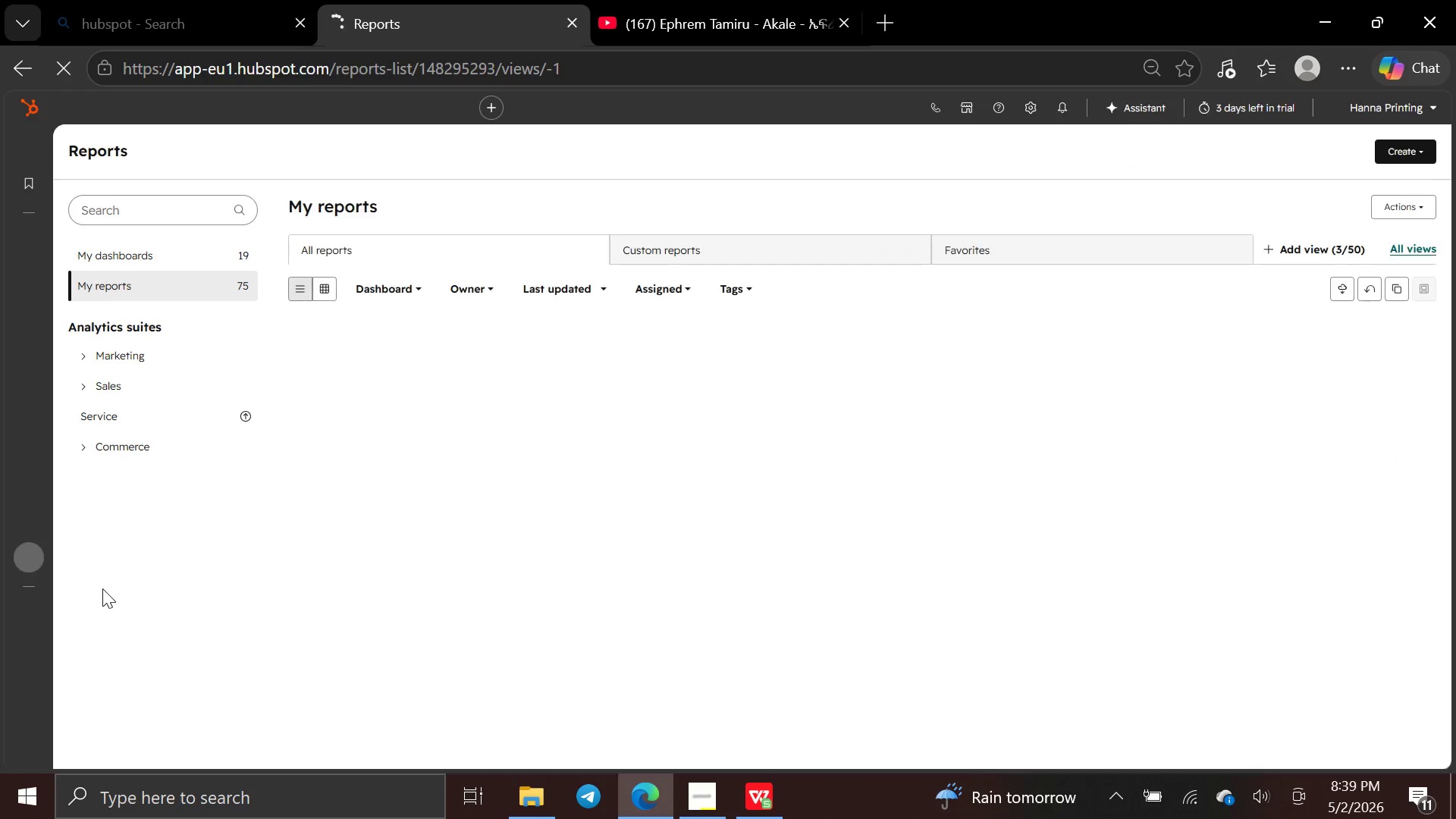 
left_click([152, 260])
 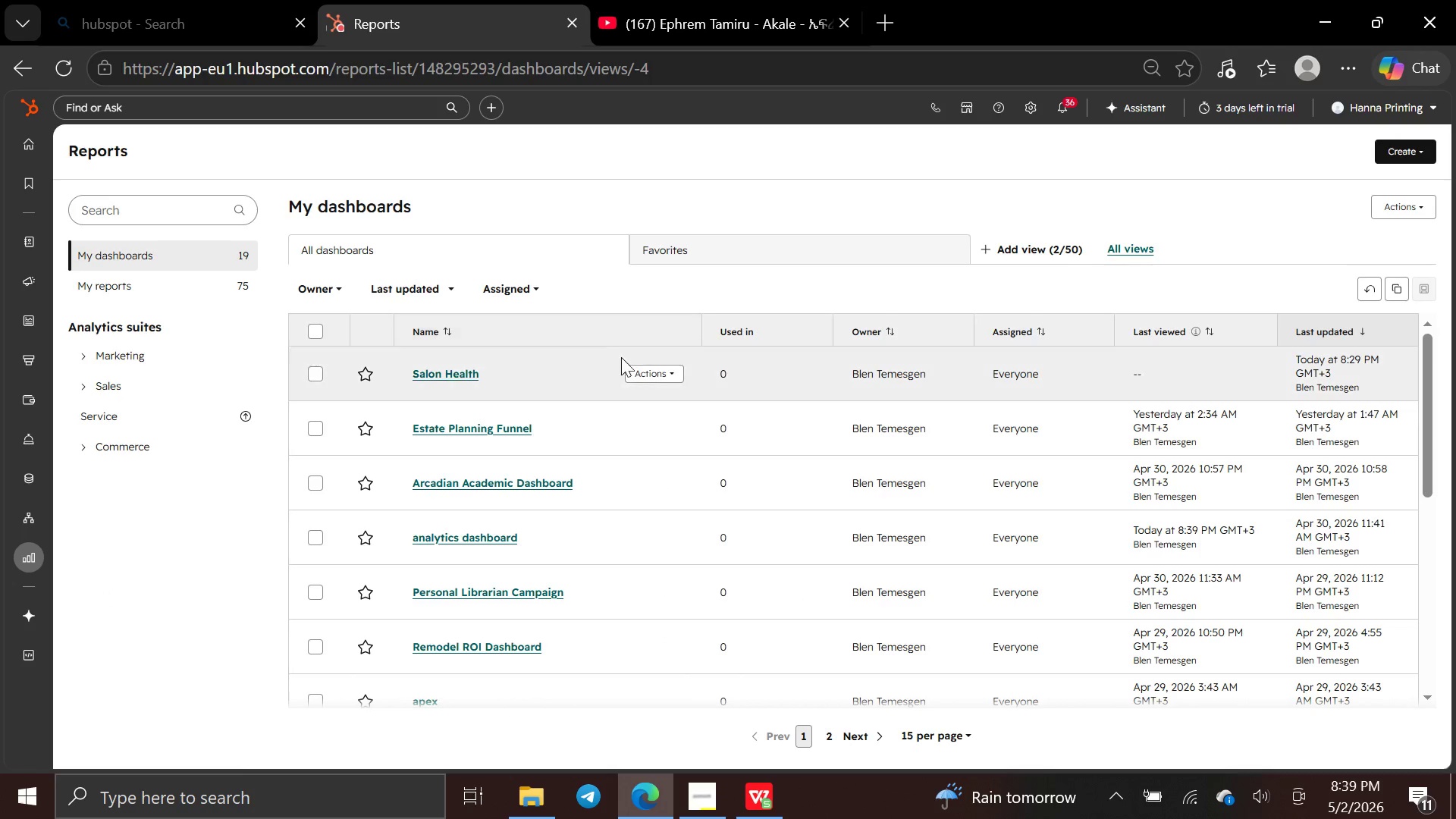 
left_click([449, 369])
 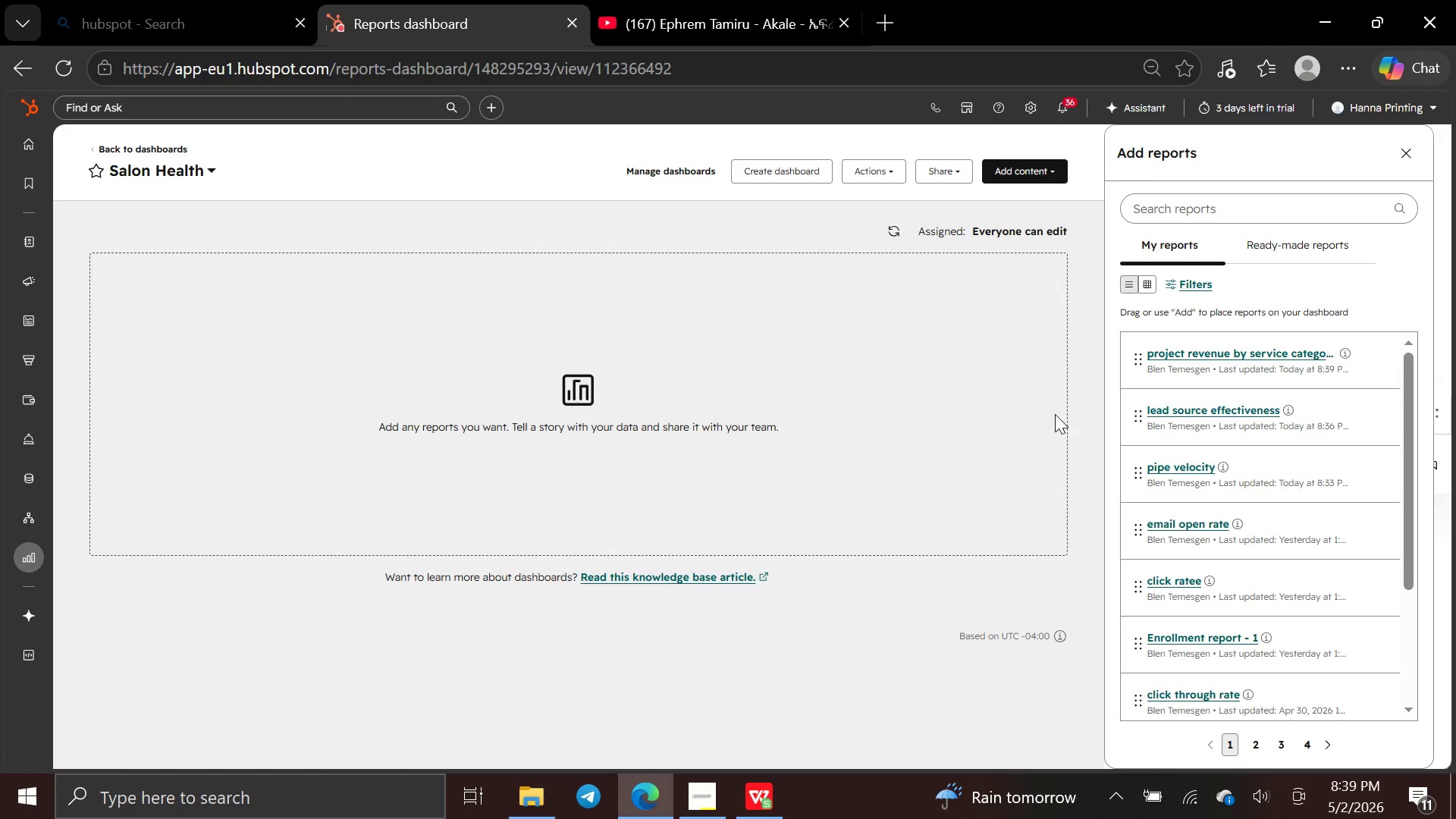 
wait(7.26)
 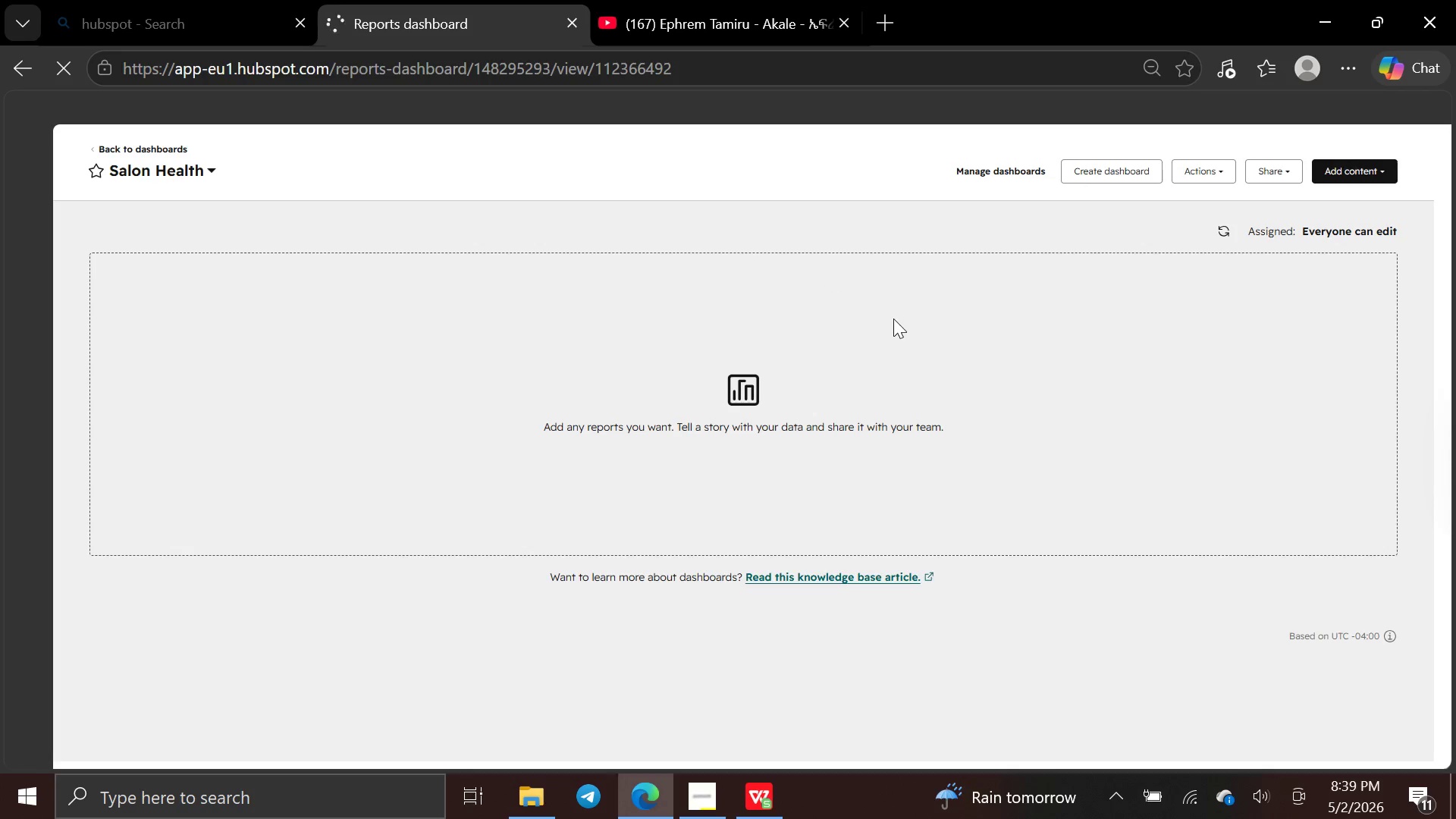 
mouse_move([1250, 377])
 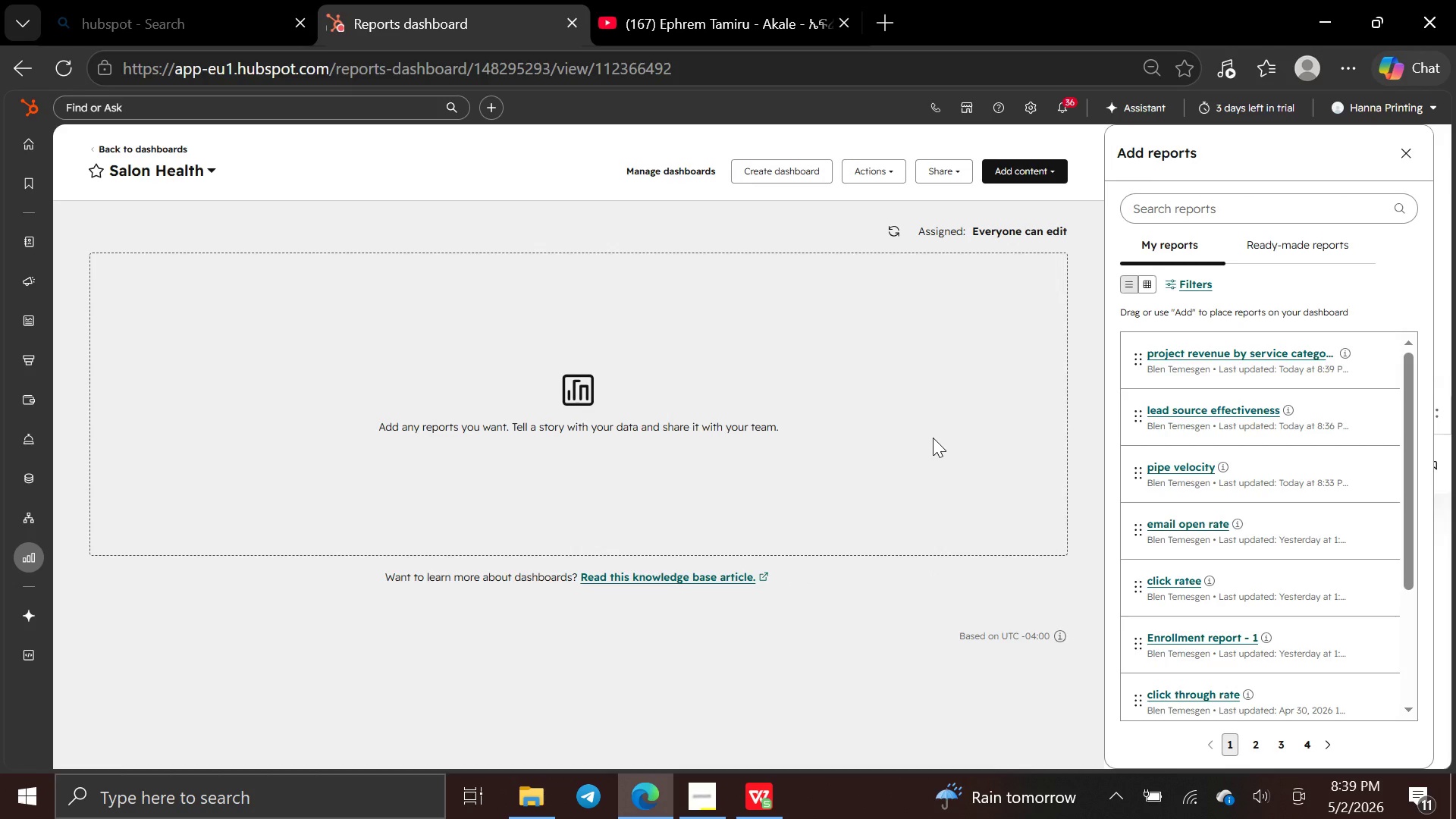 
left_click([933, 438])
 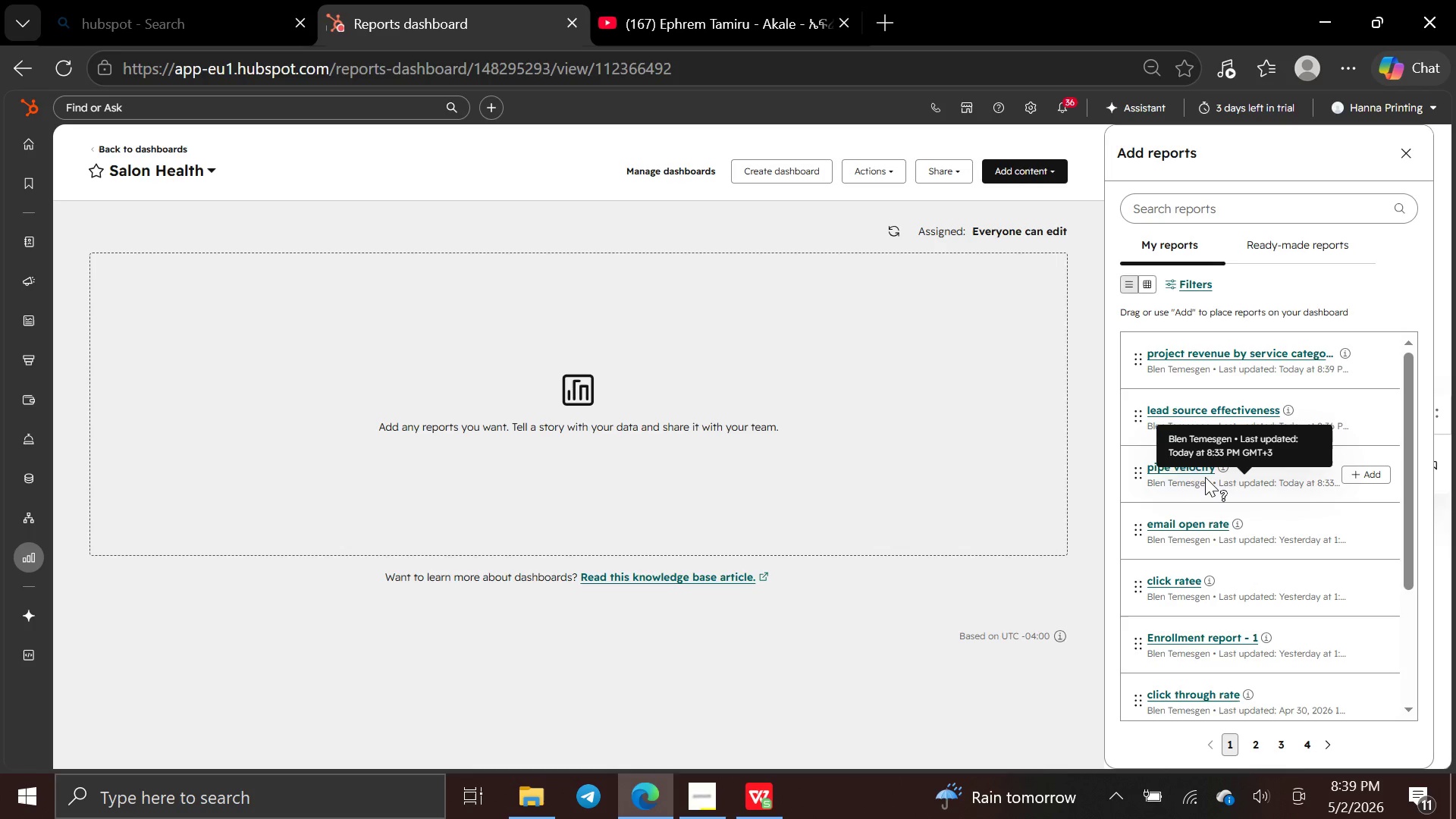 
left_click([1204, 476])
 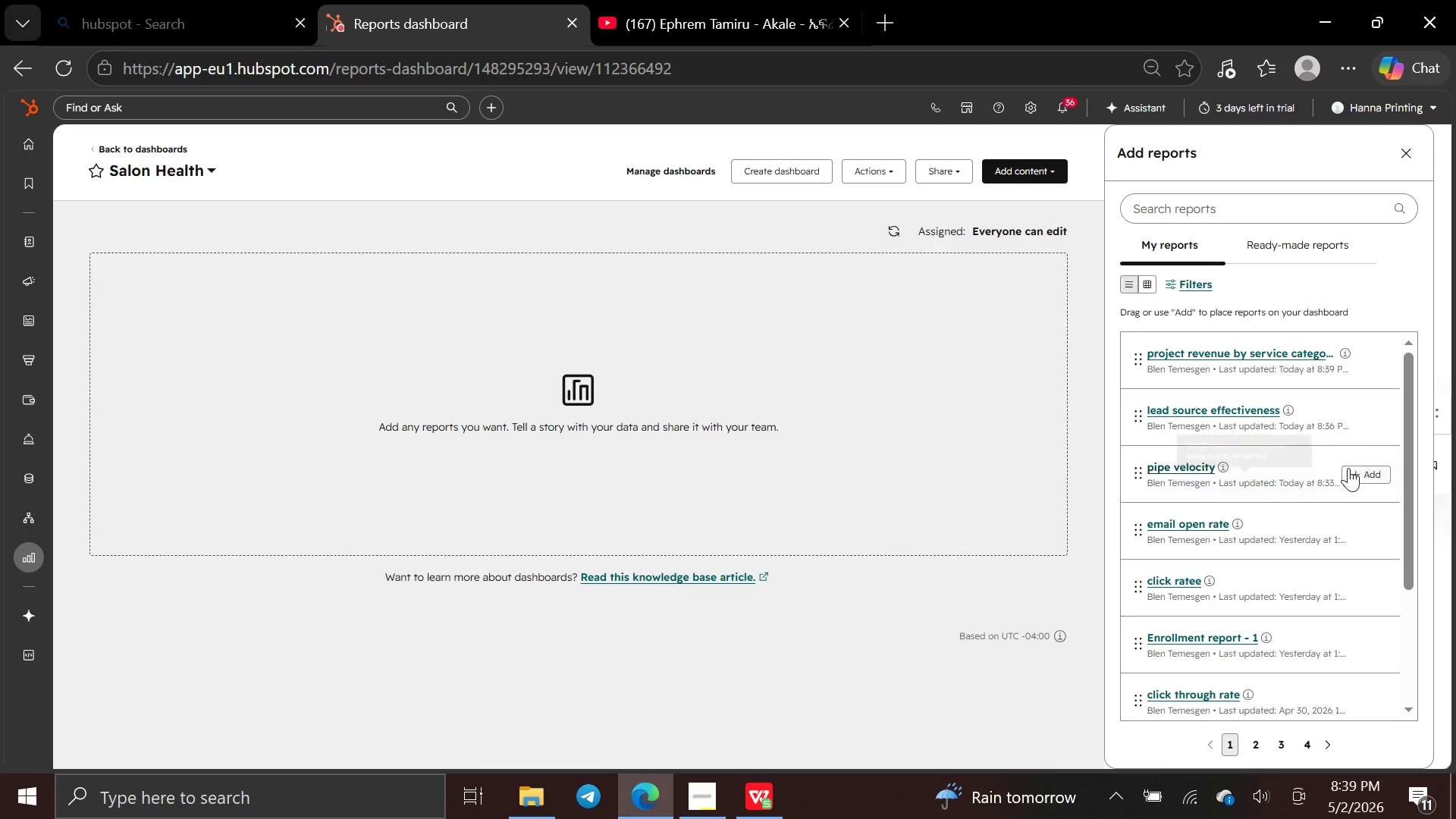 
left_click([1351, 468])
 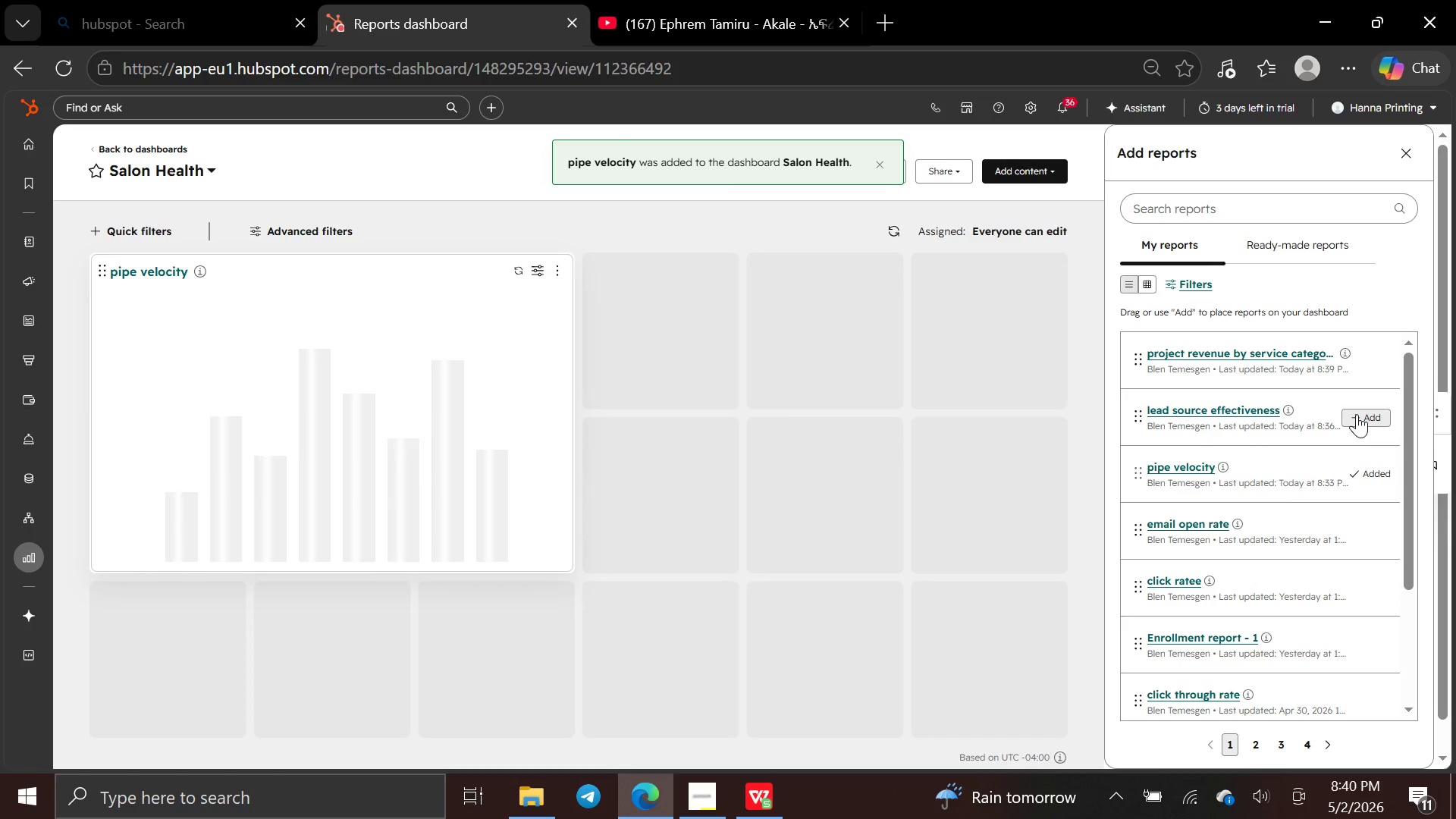 
left_click([1357, 414])
 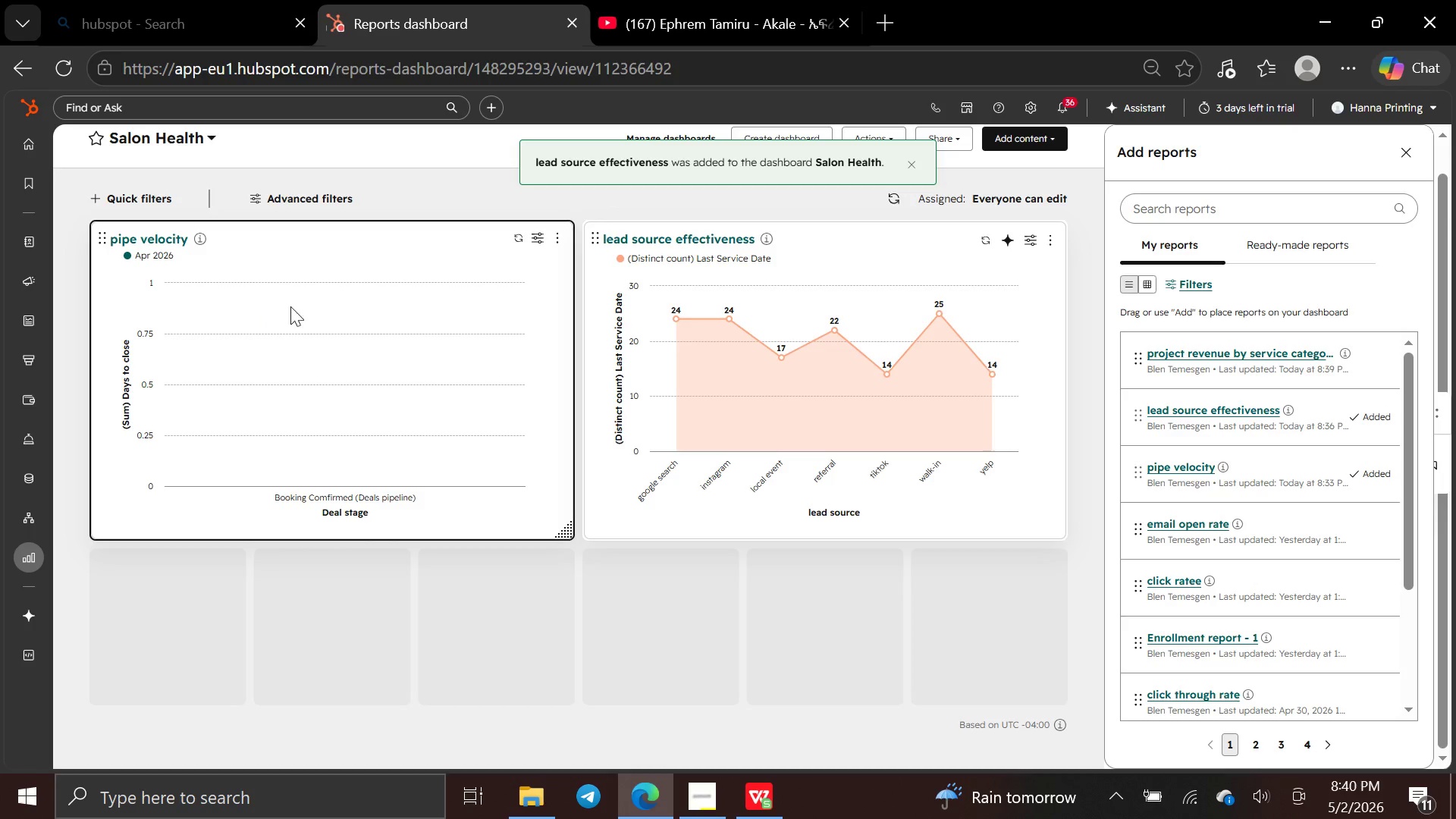 
wait(5.62)
 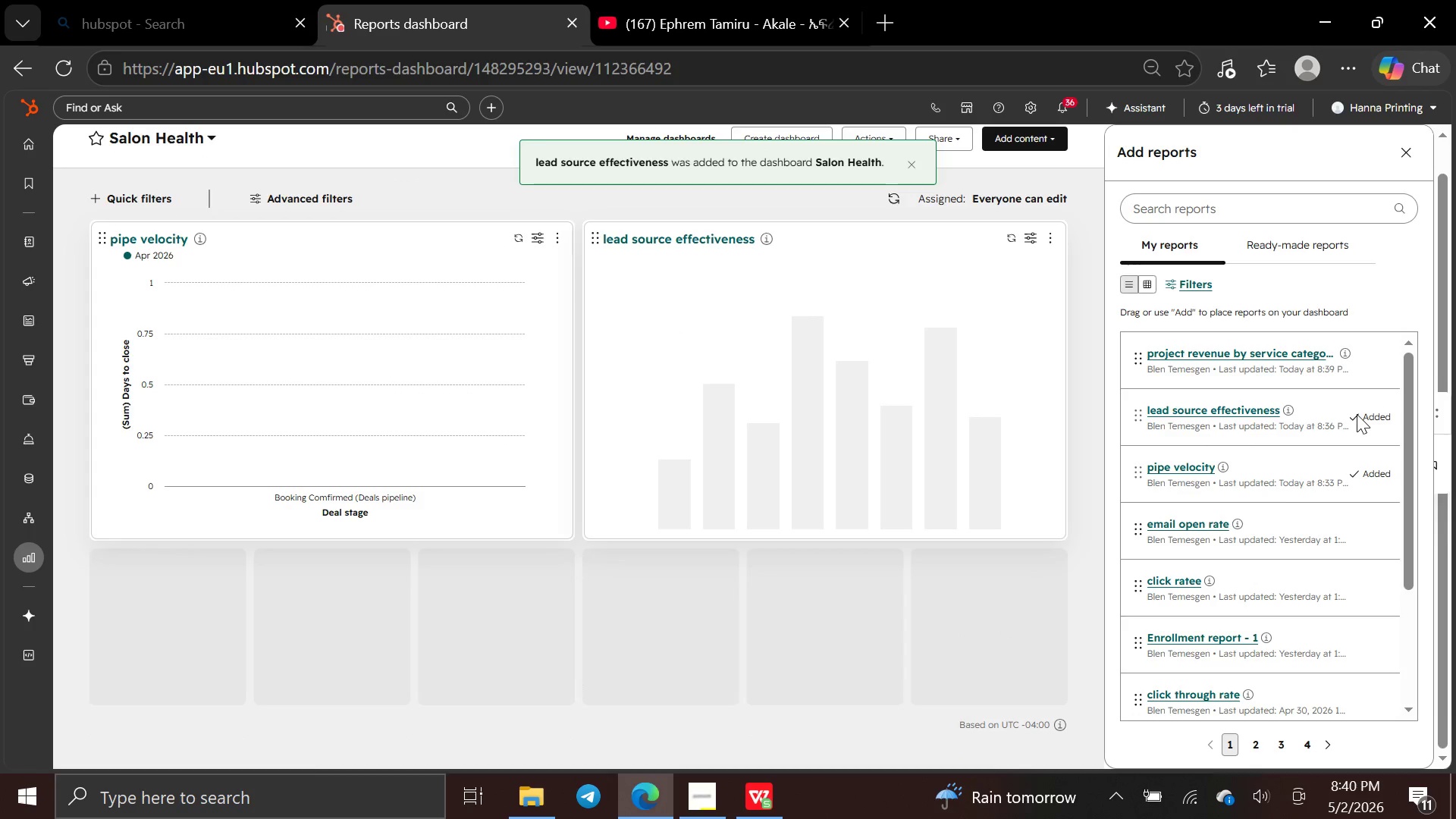 
left_click([557, 243])
 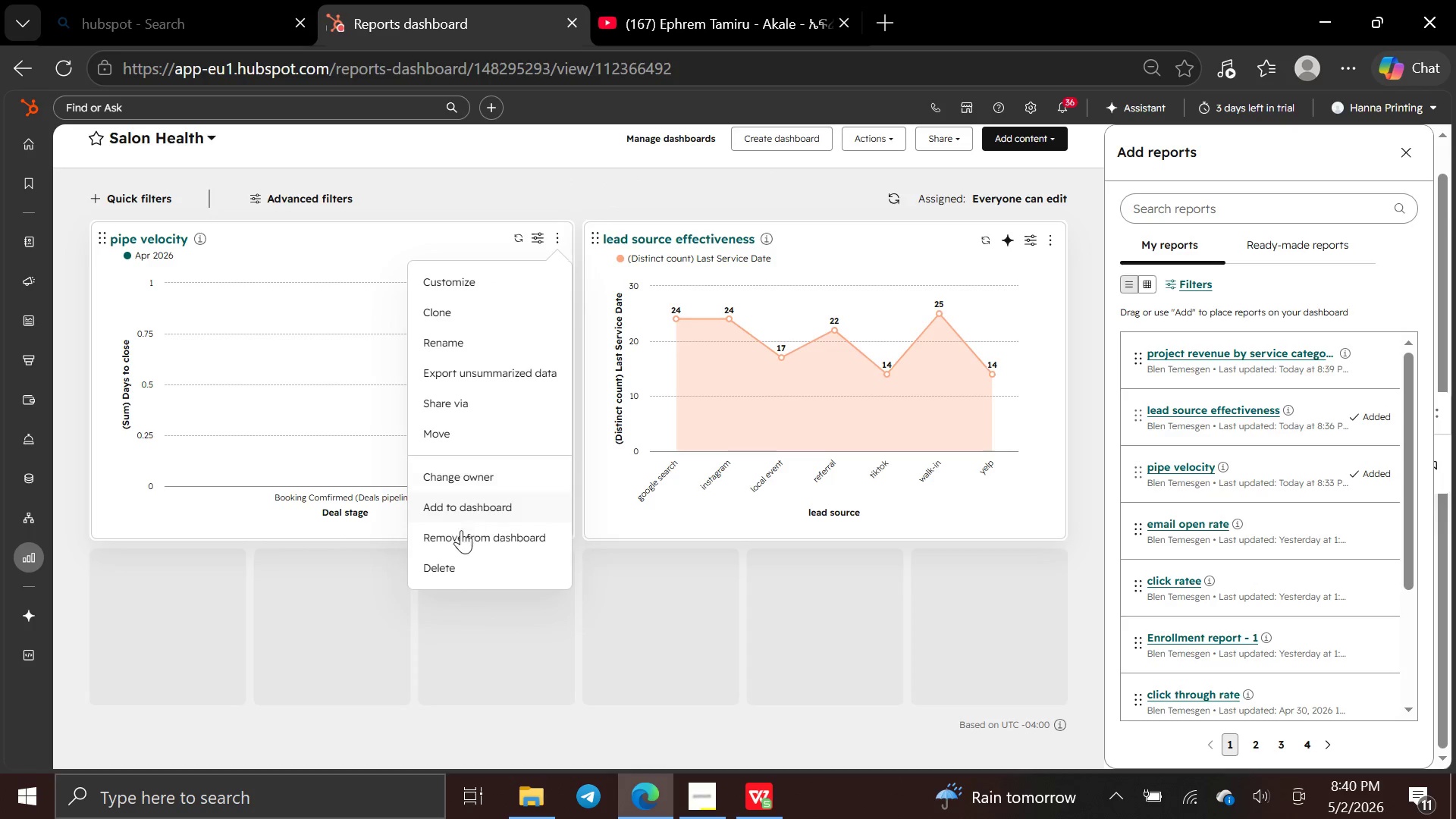 
left_click([451, 570])
 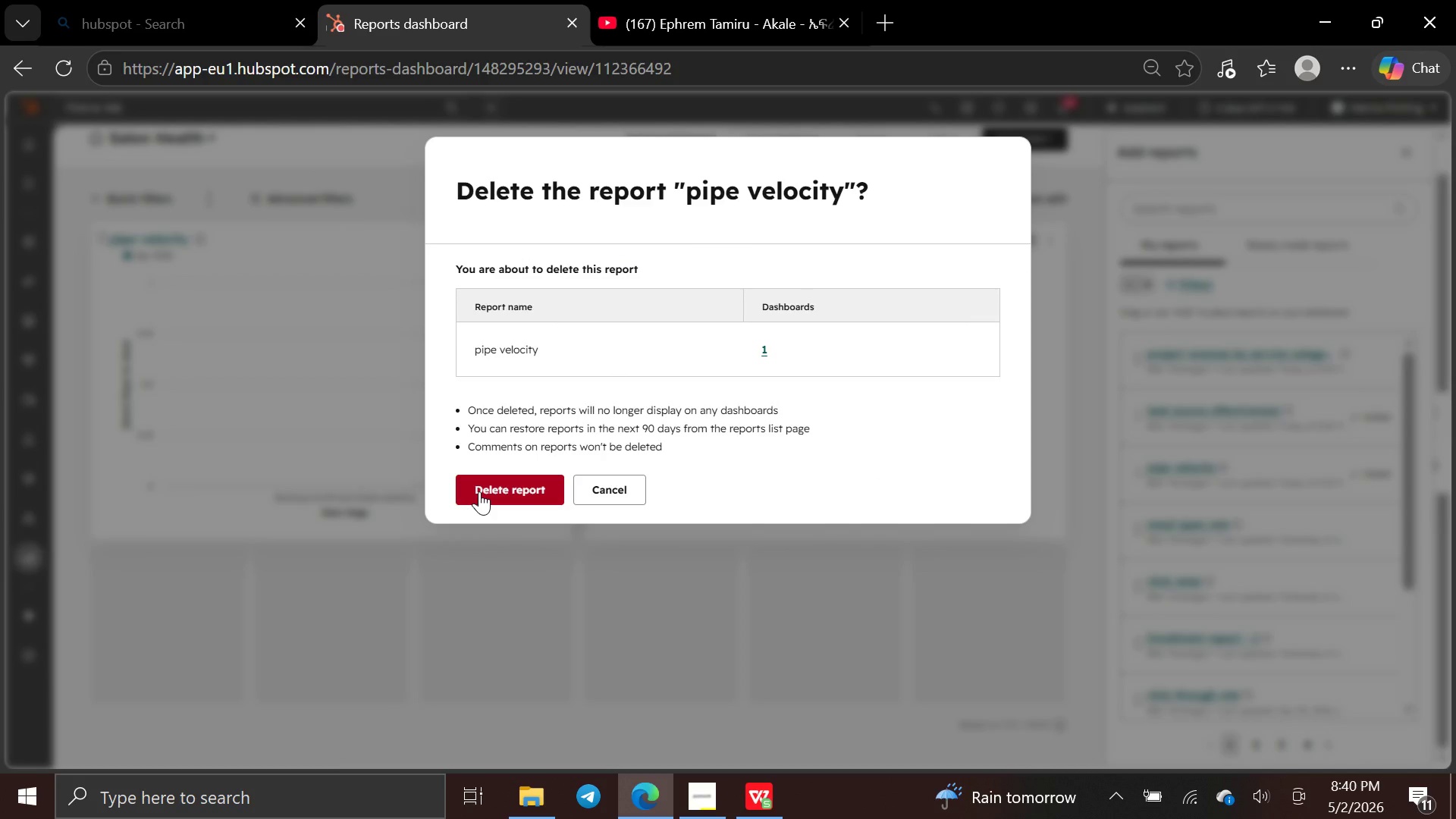 
wait(8.02)
 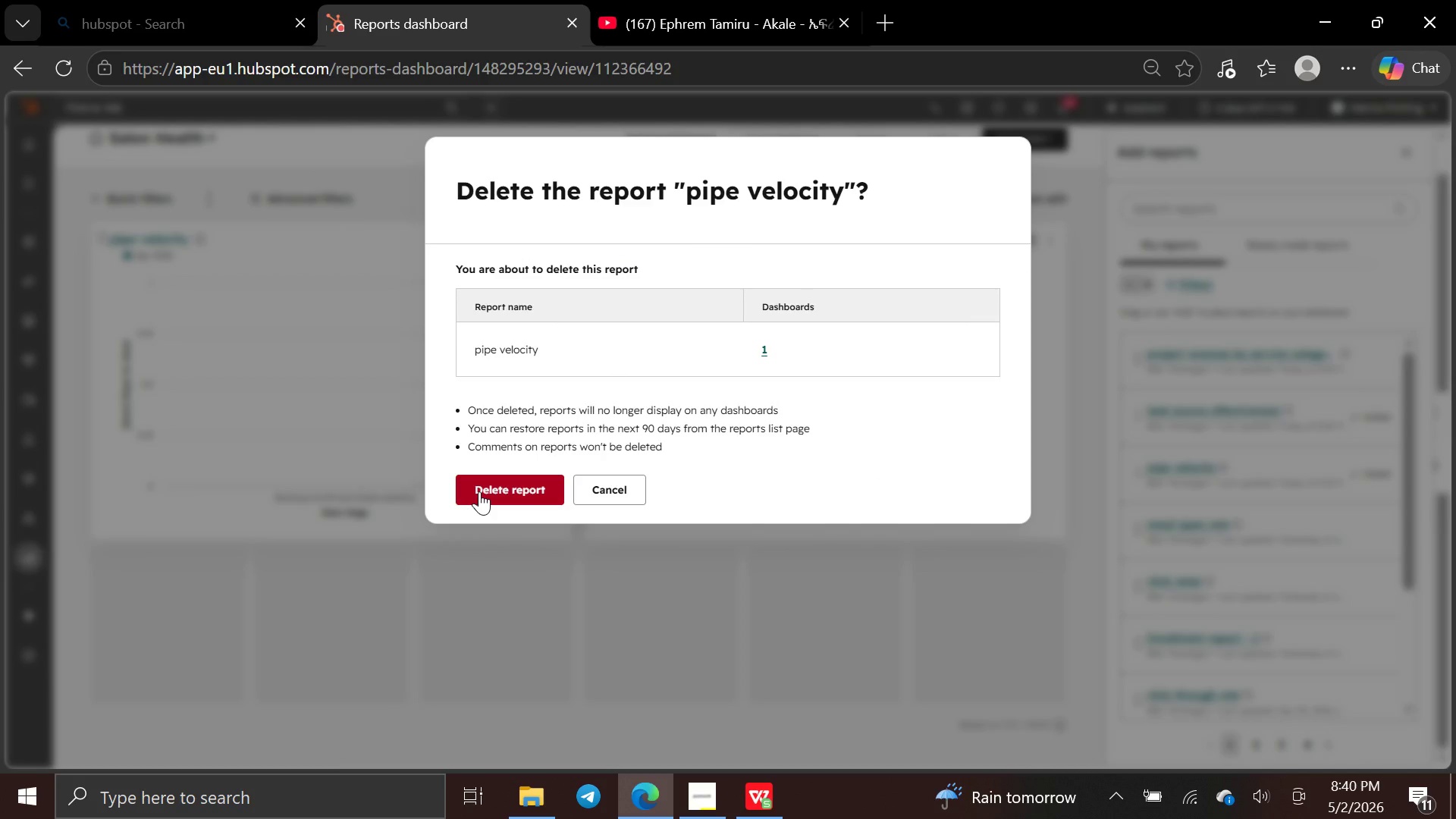 
left_click([619, 488])
 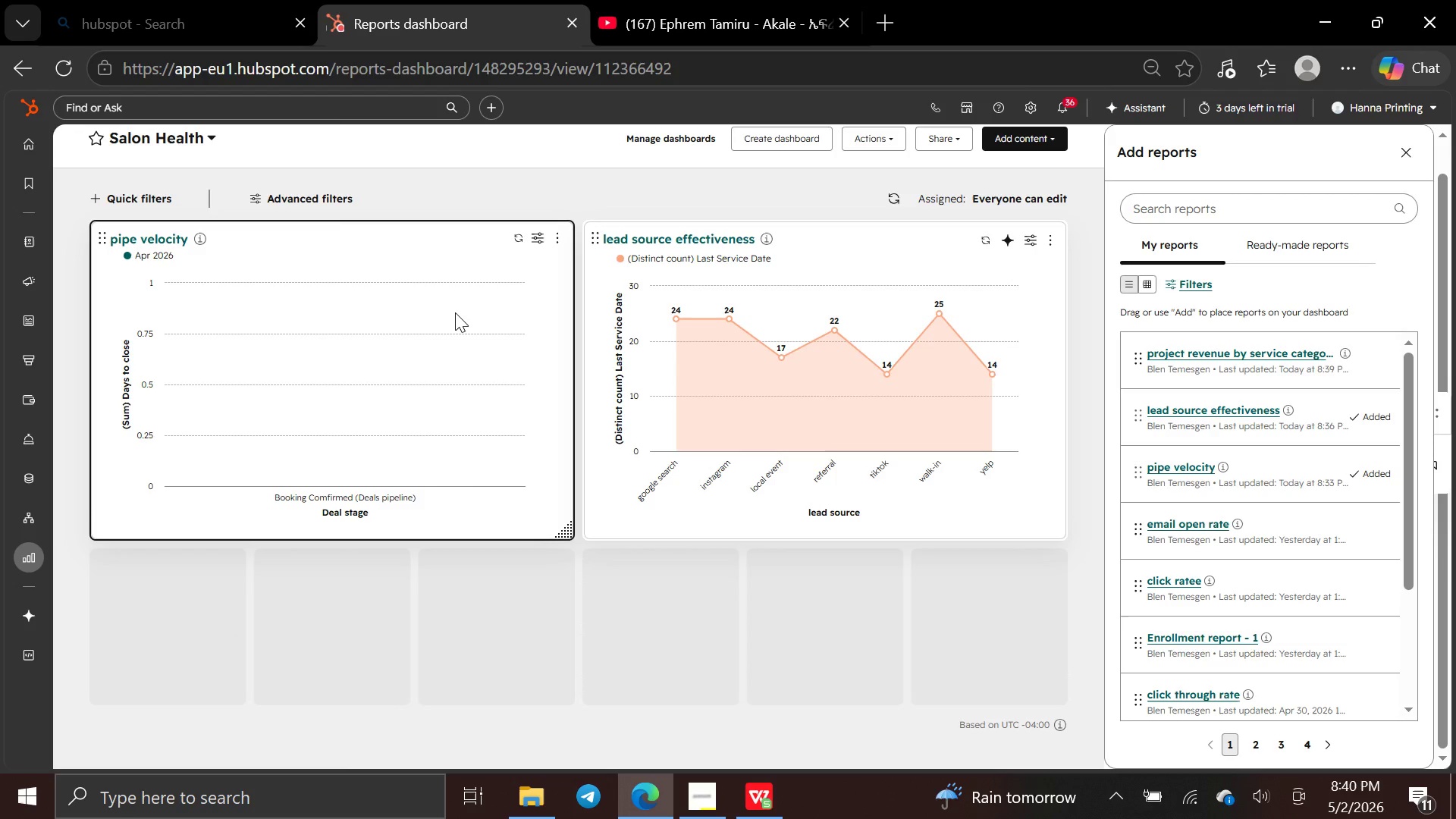 
left_click_drag(start_coordinate=[455, 312], to_coordinate=[520, 563])
 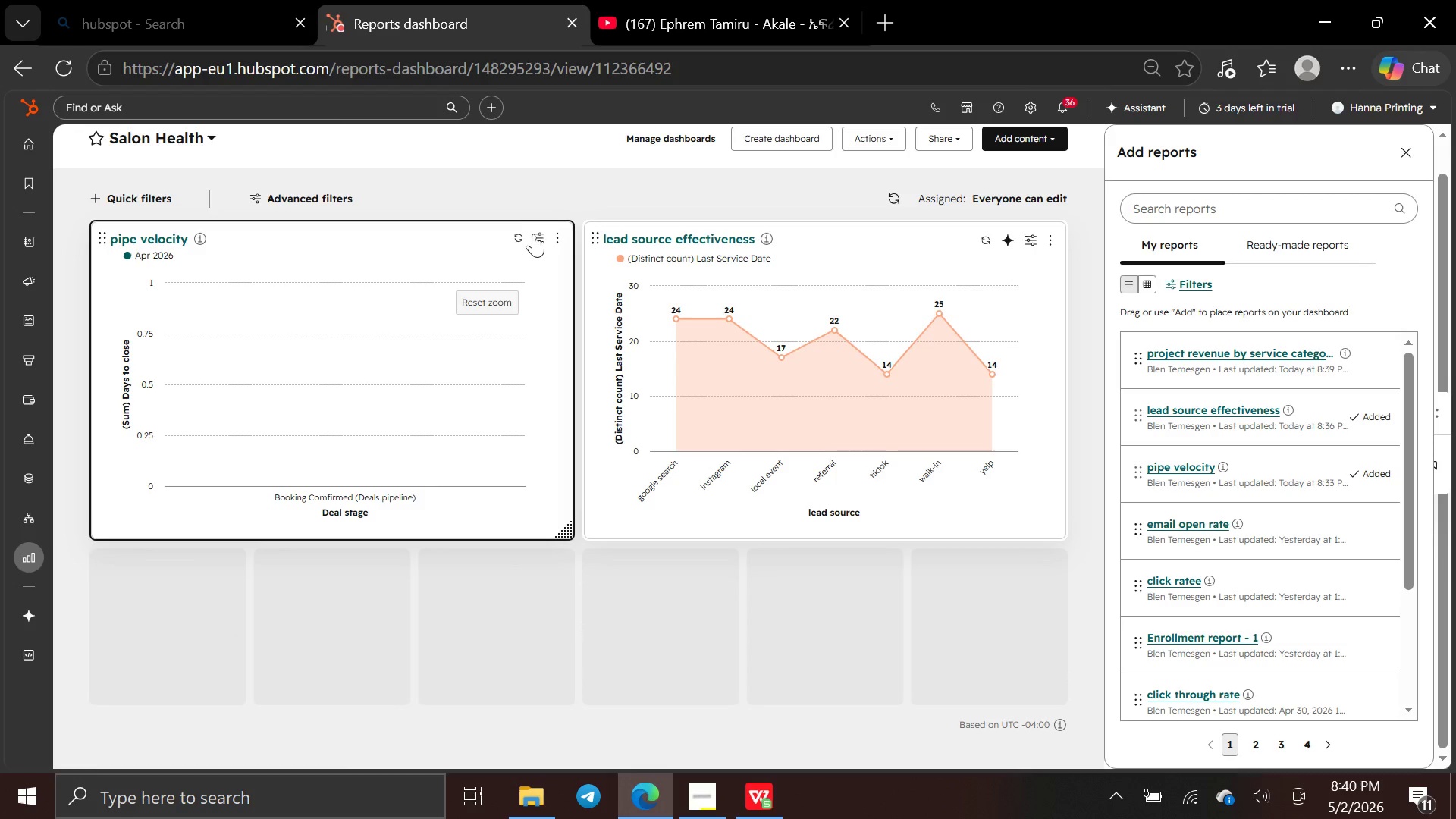 
left_click([533, 234])
 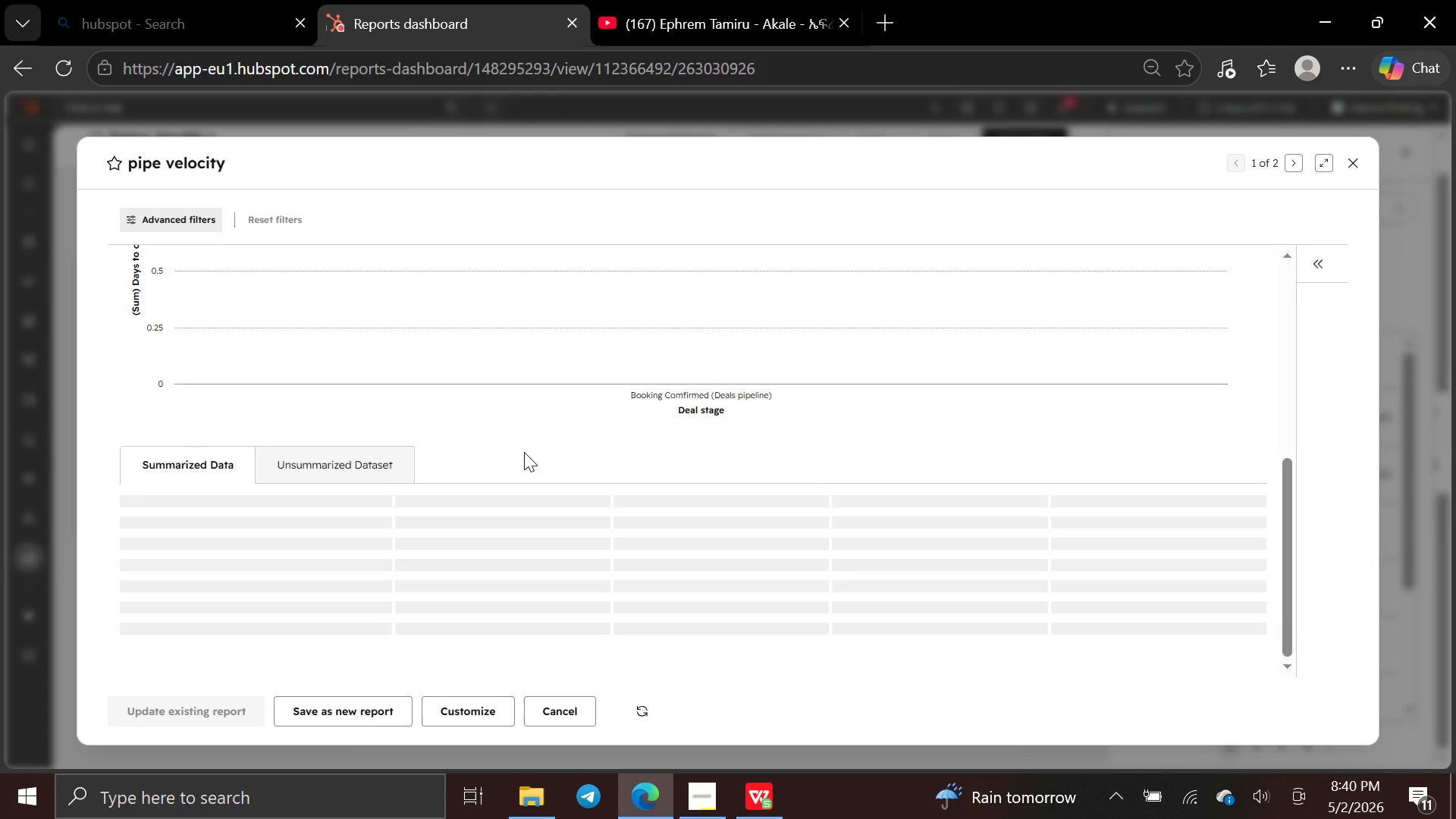 
wait(6.73)
 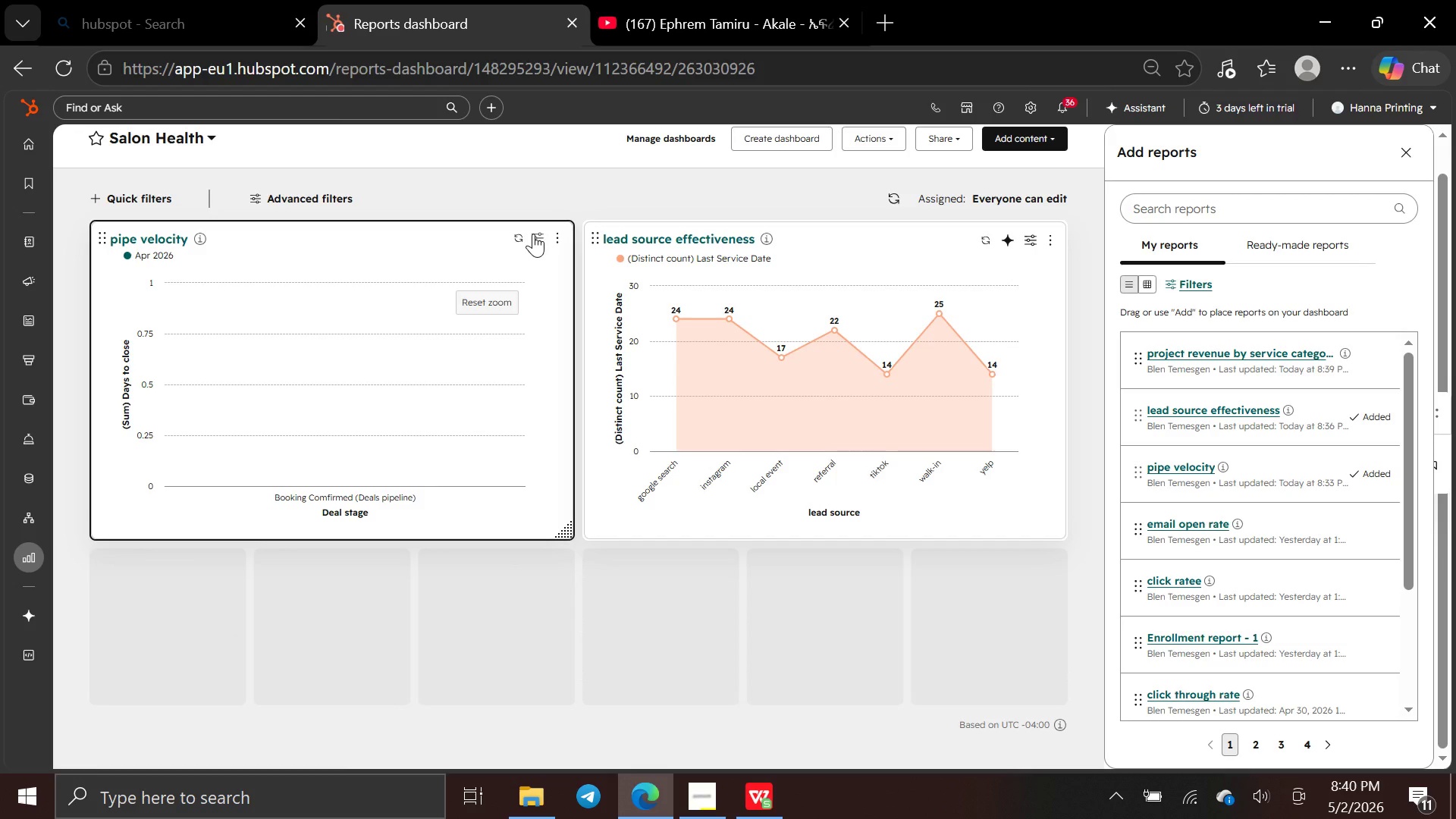 
left_click([1351, 158])
 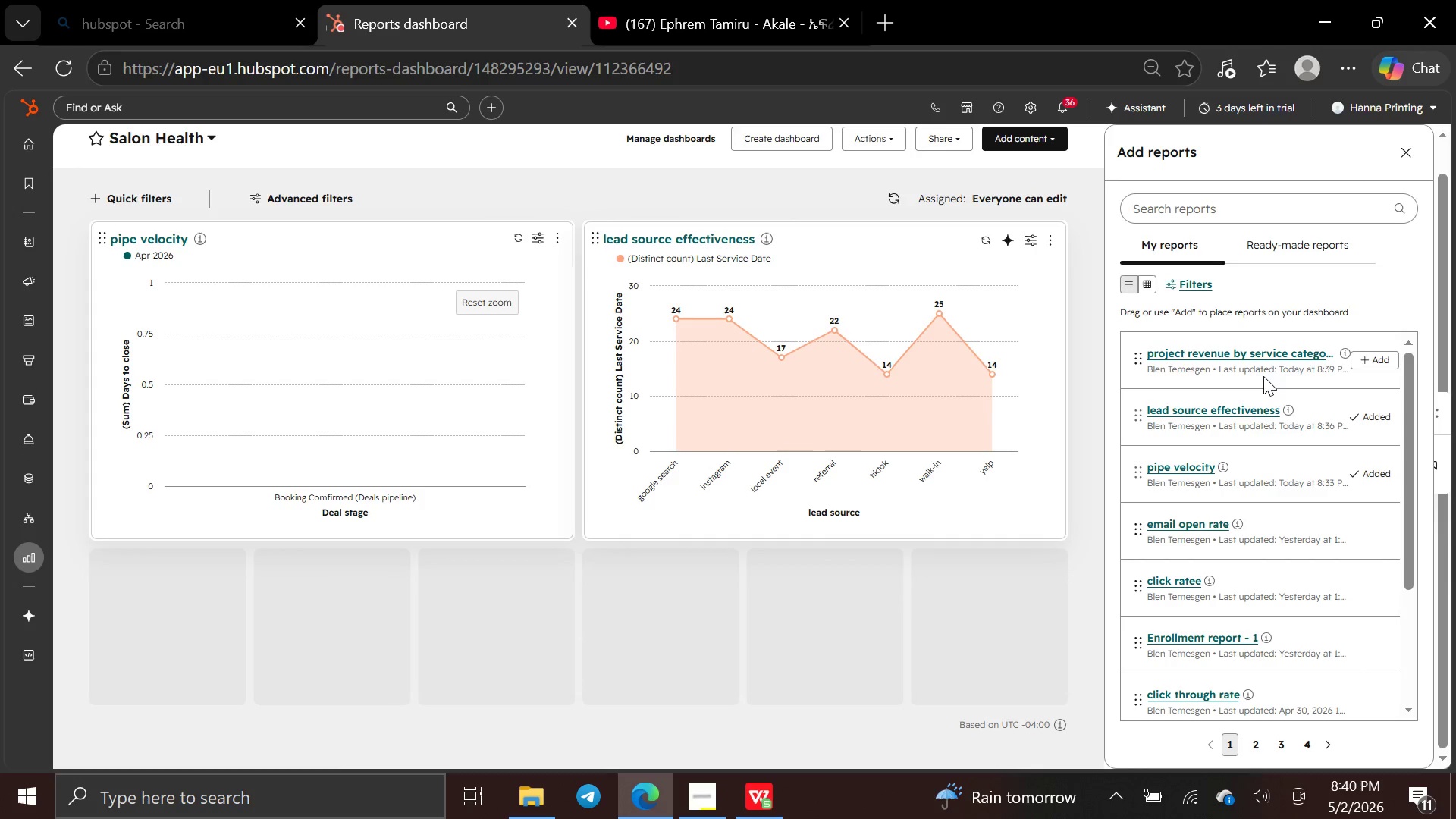 
left_click([1262, 368])
 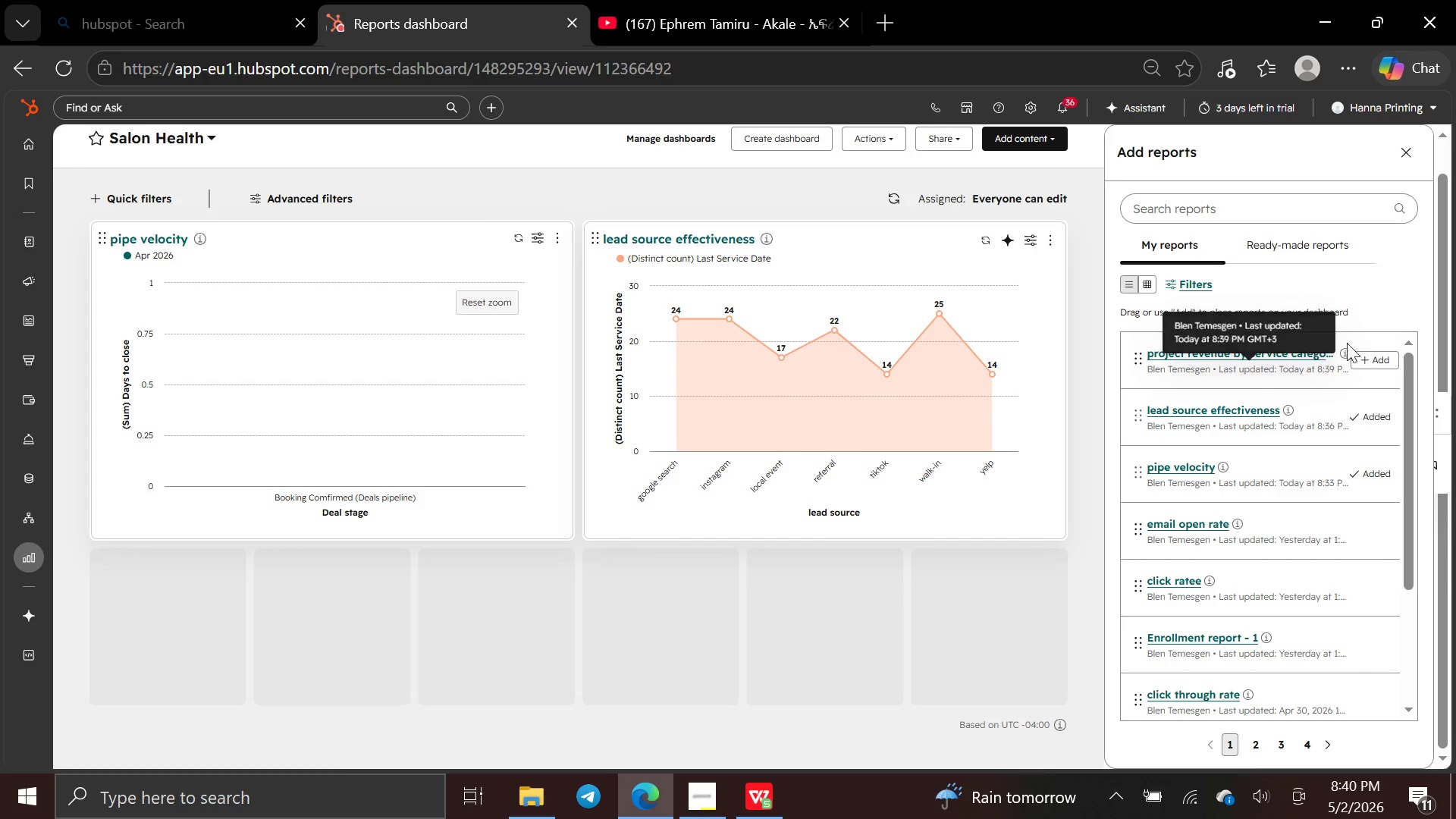 
left_click([1377, 358])
 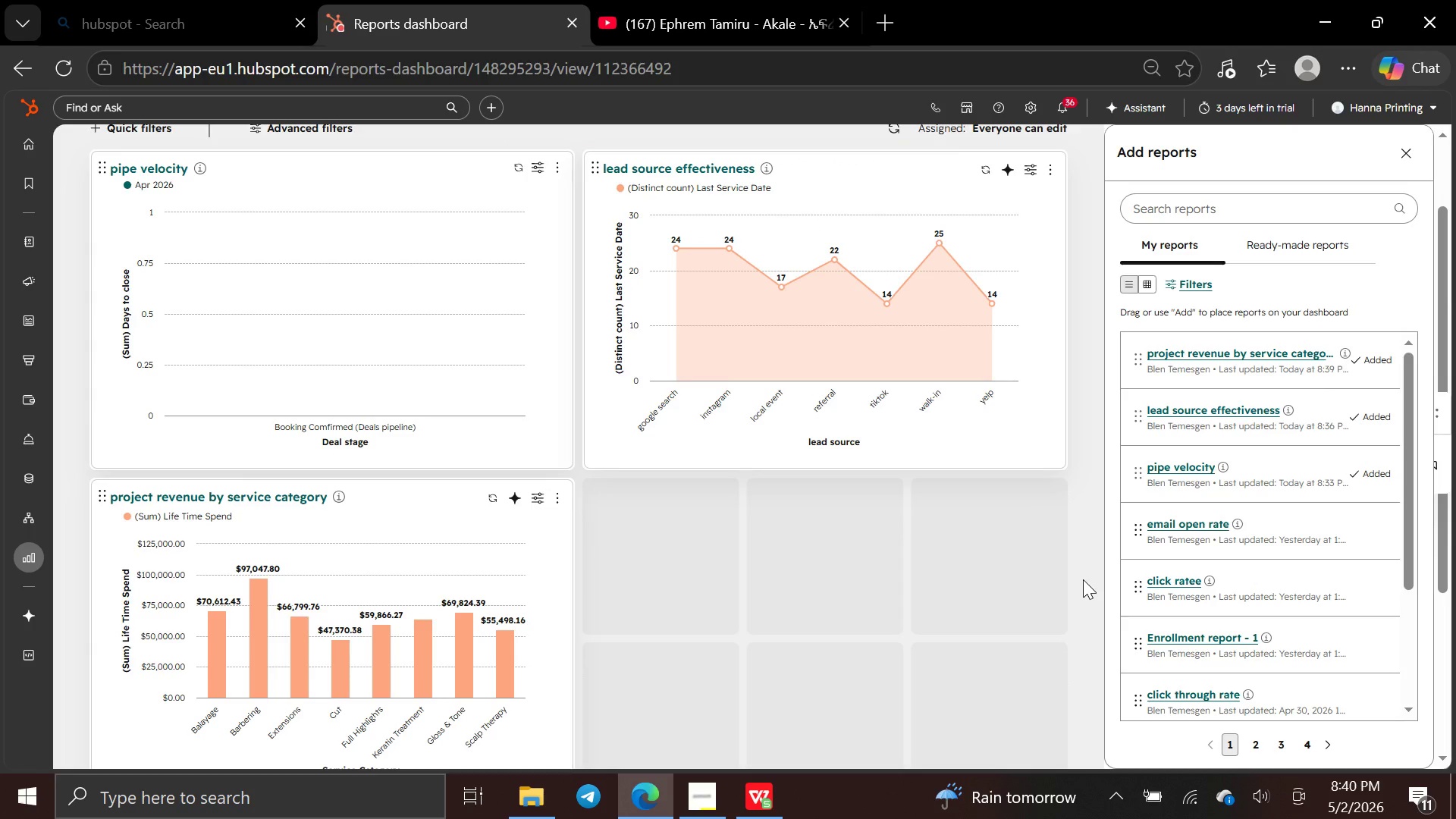 
wait(12.45)
 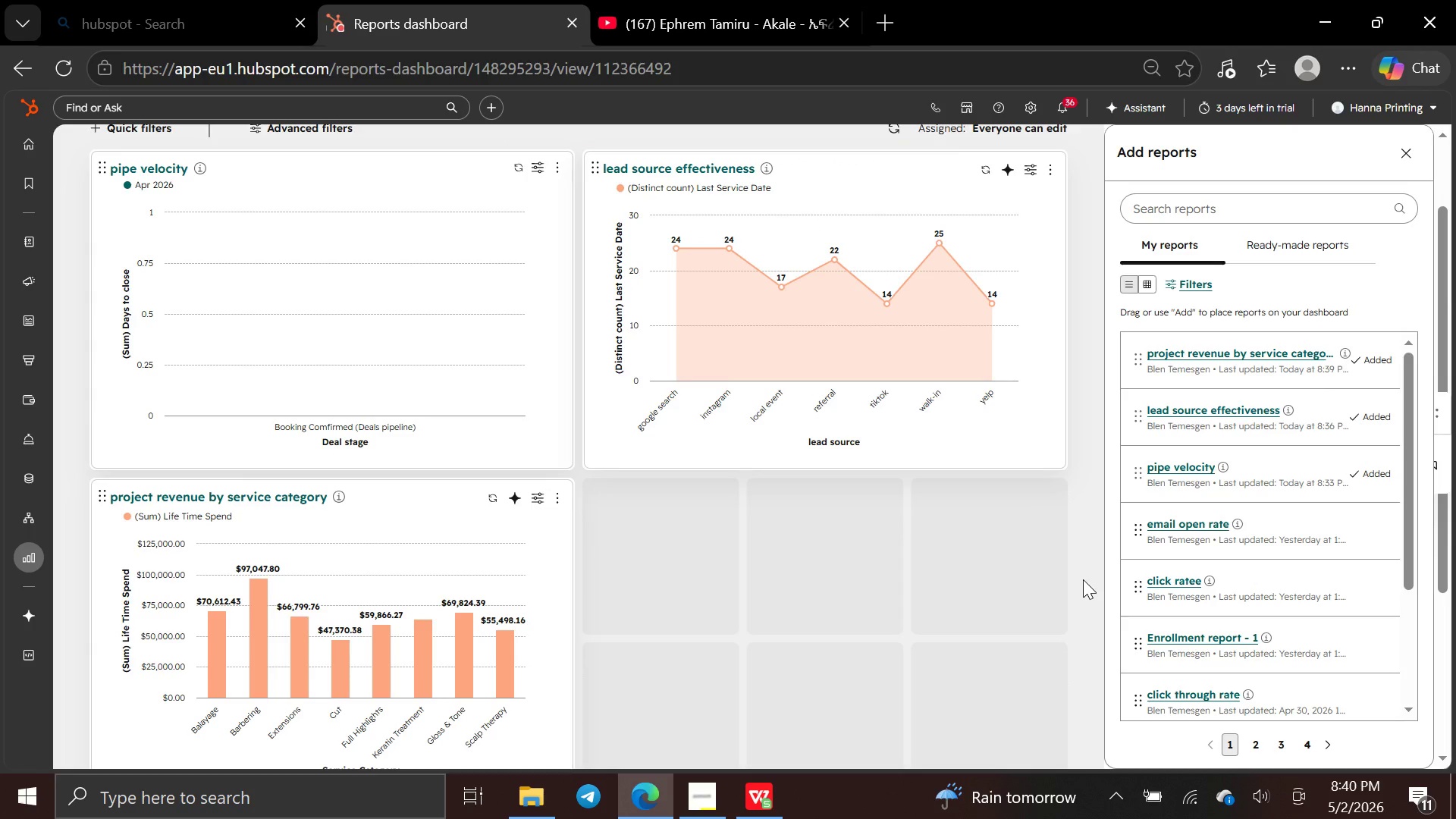 
key(PrintScreen)
 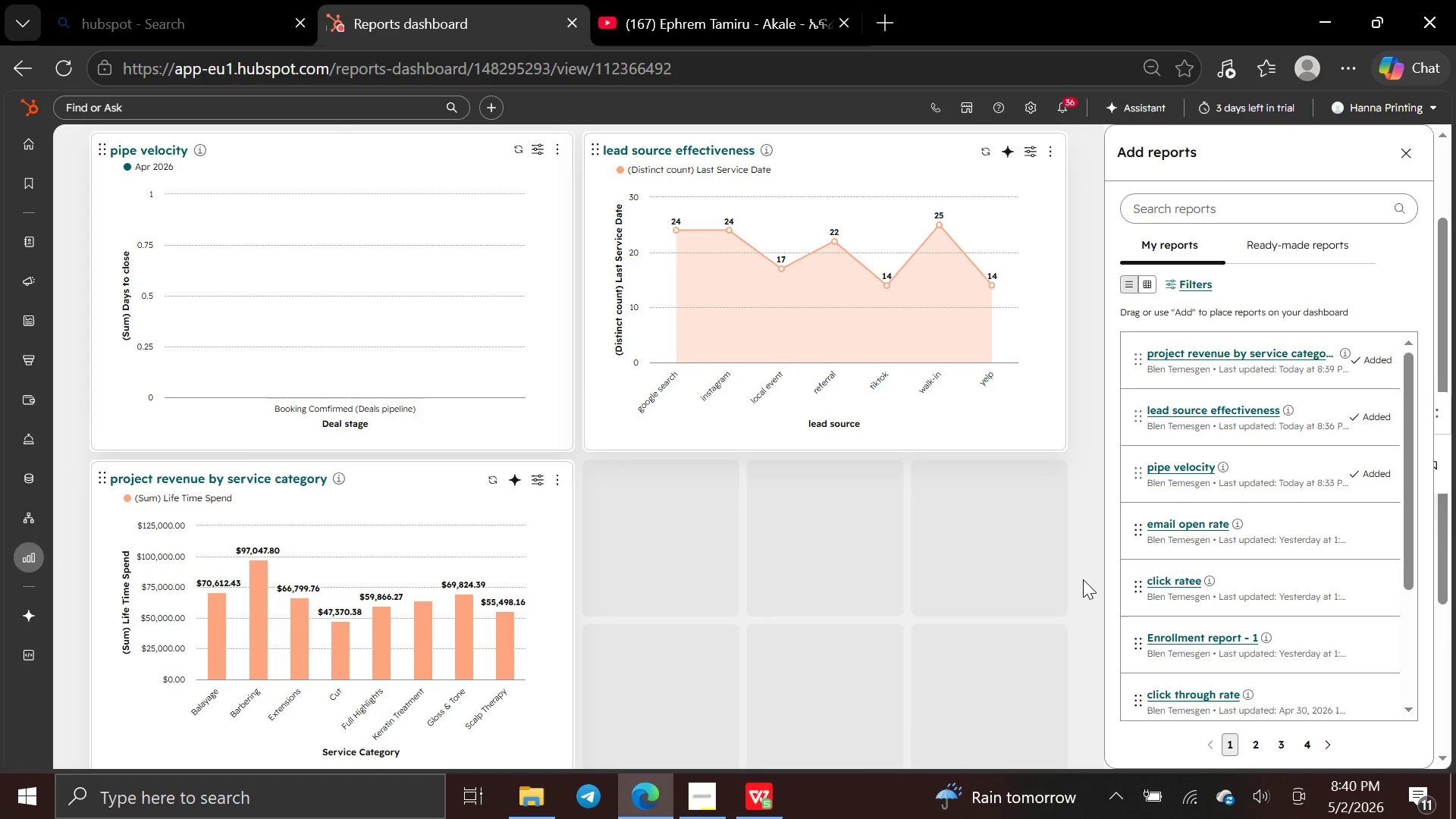 
key(PrintScreen)
 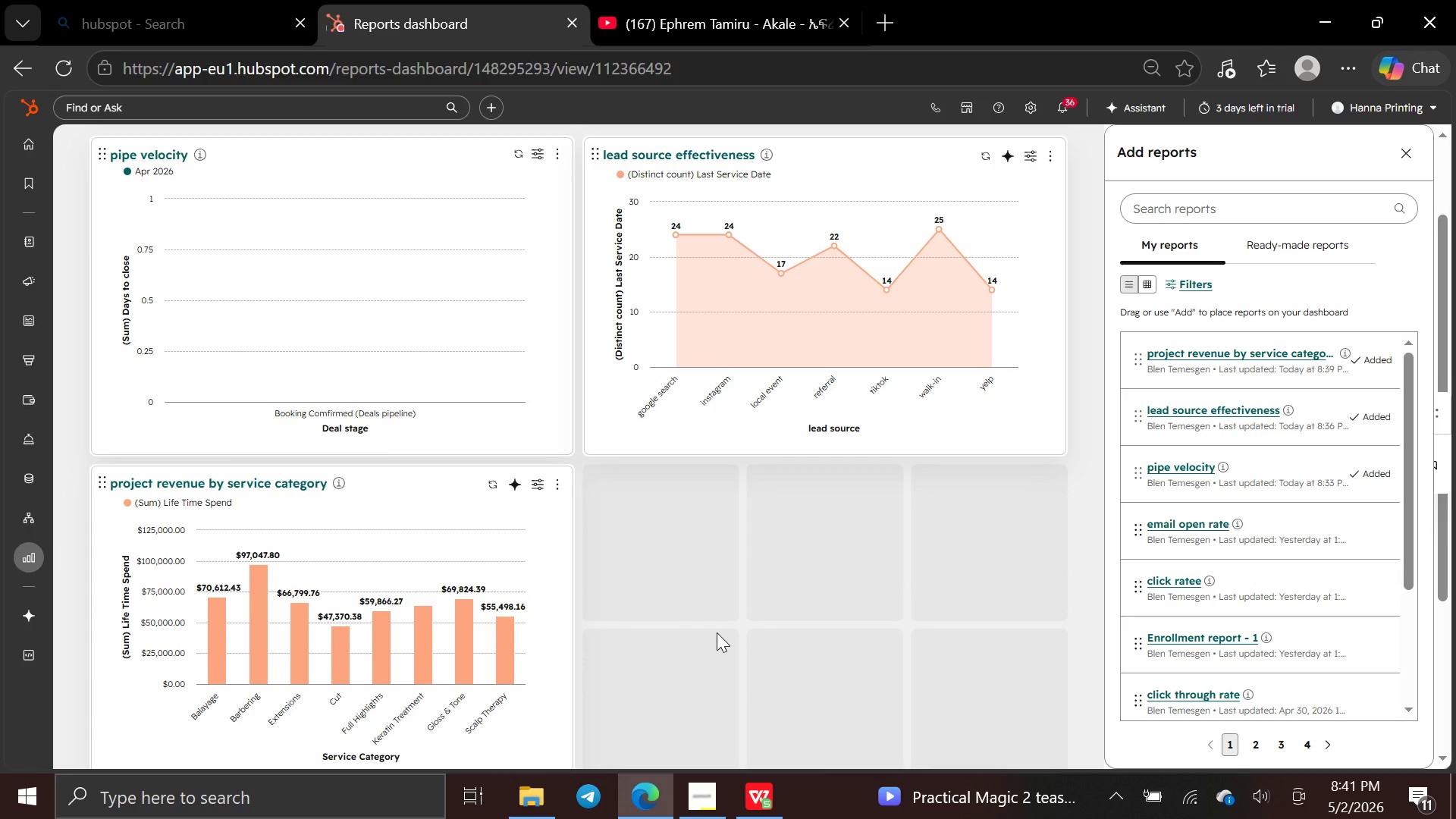 
wait(63.17)
 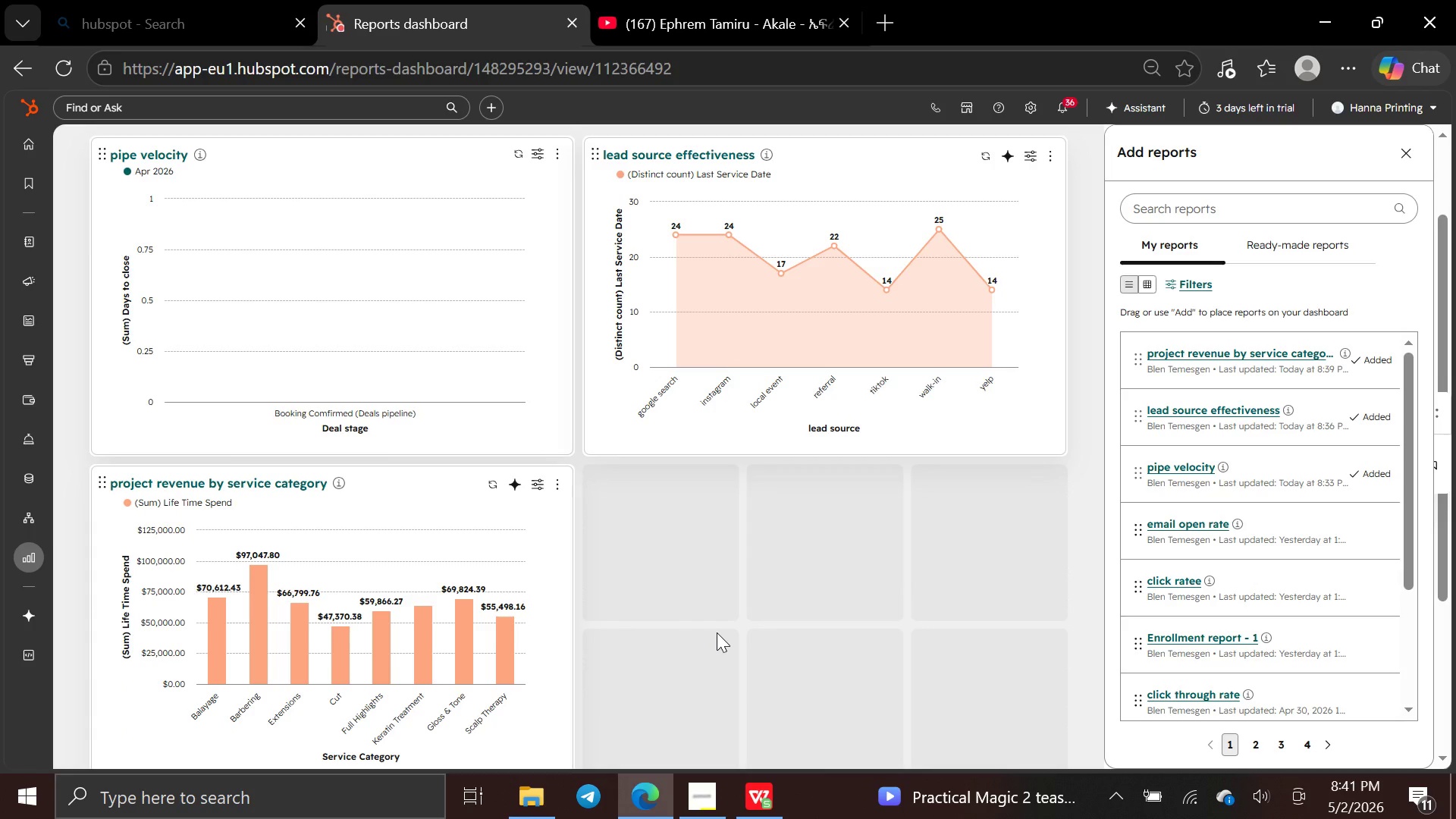 
left_click([712, 797])